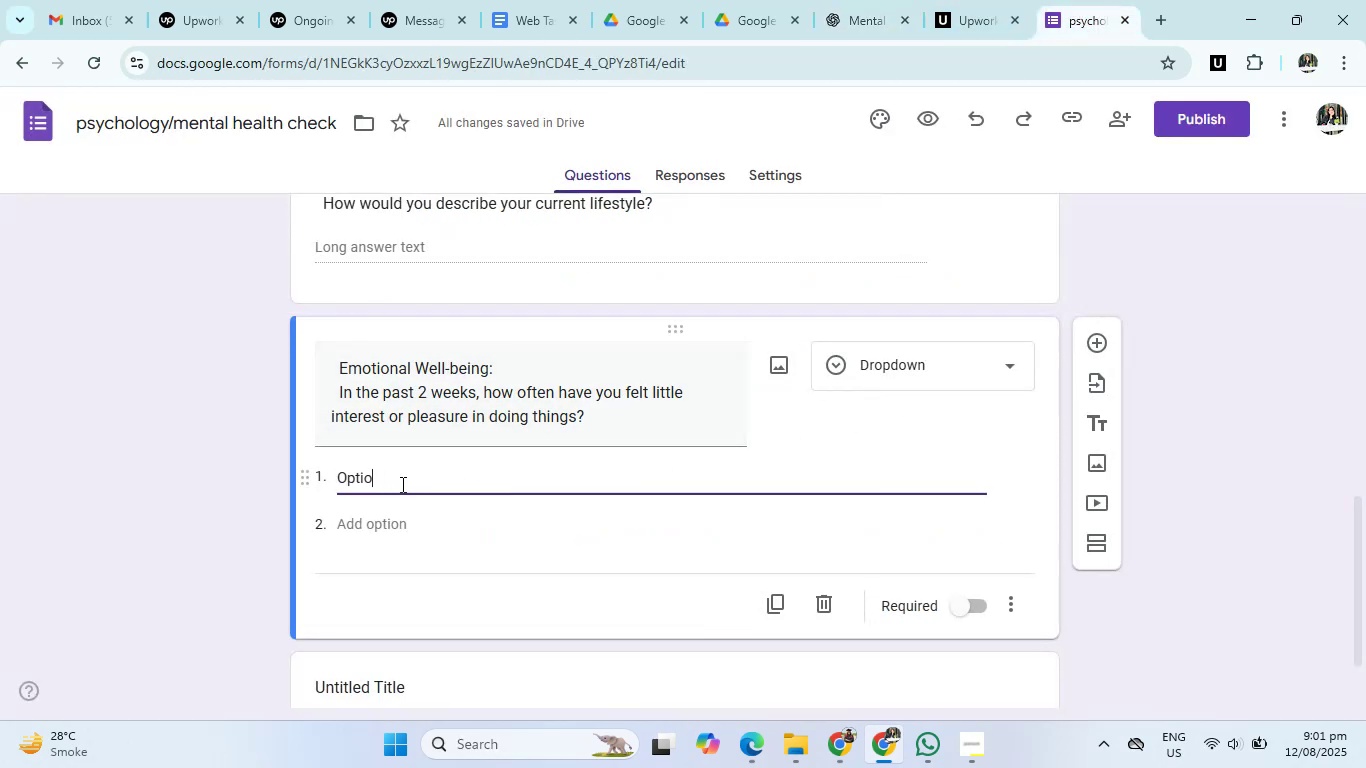 
key(Backspace)
 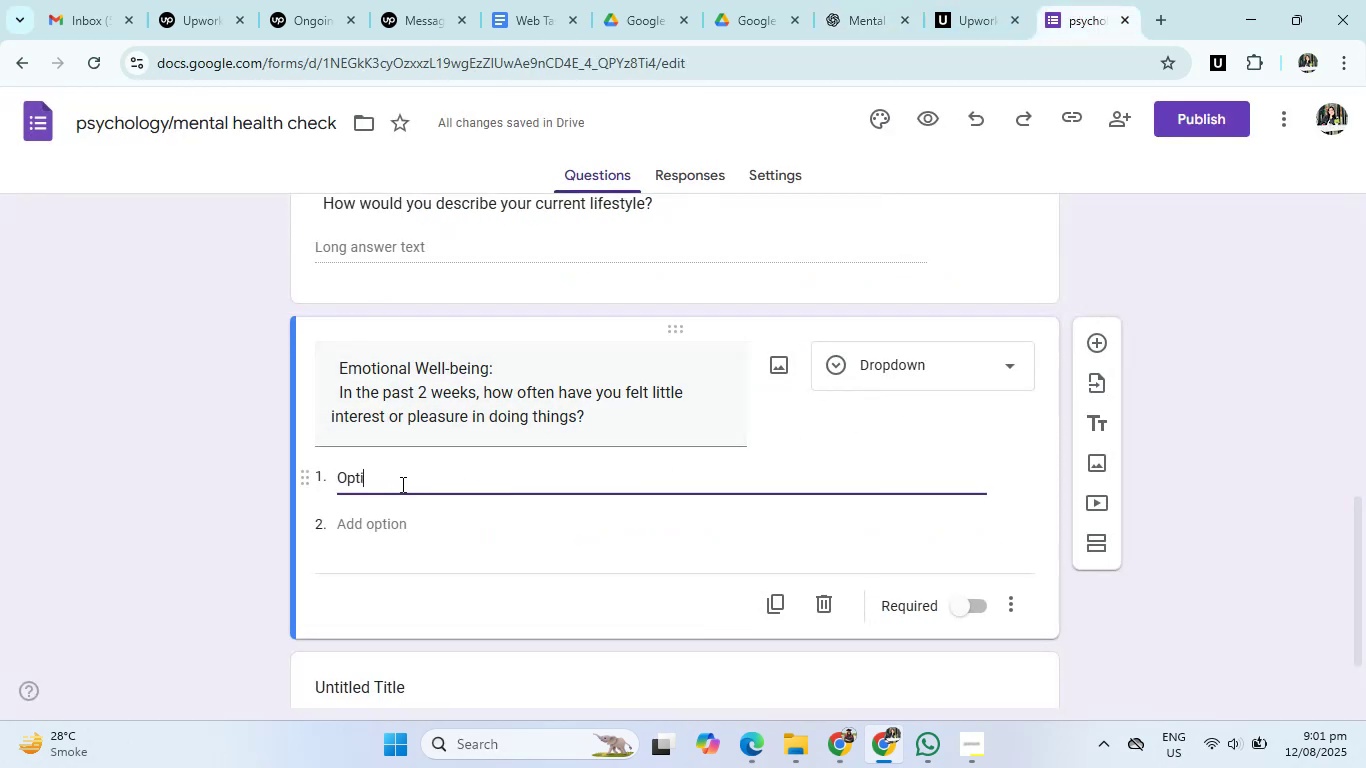 
key(Backspace)
 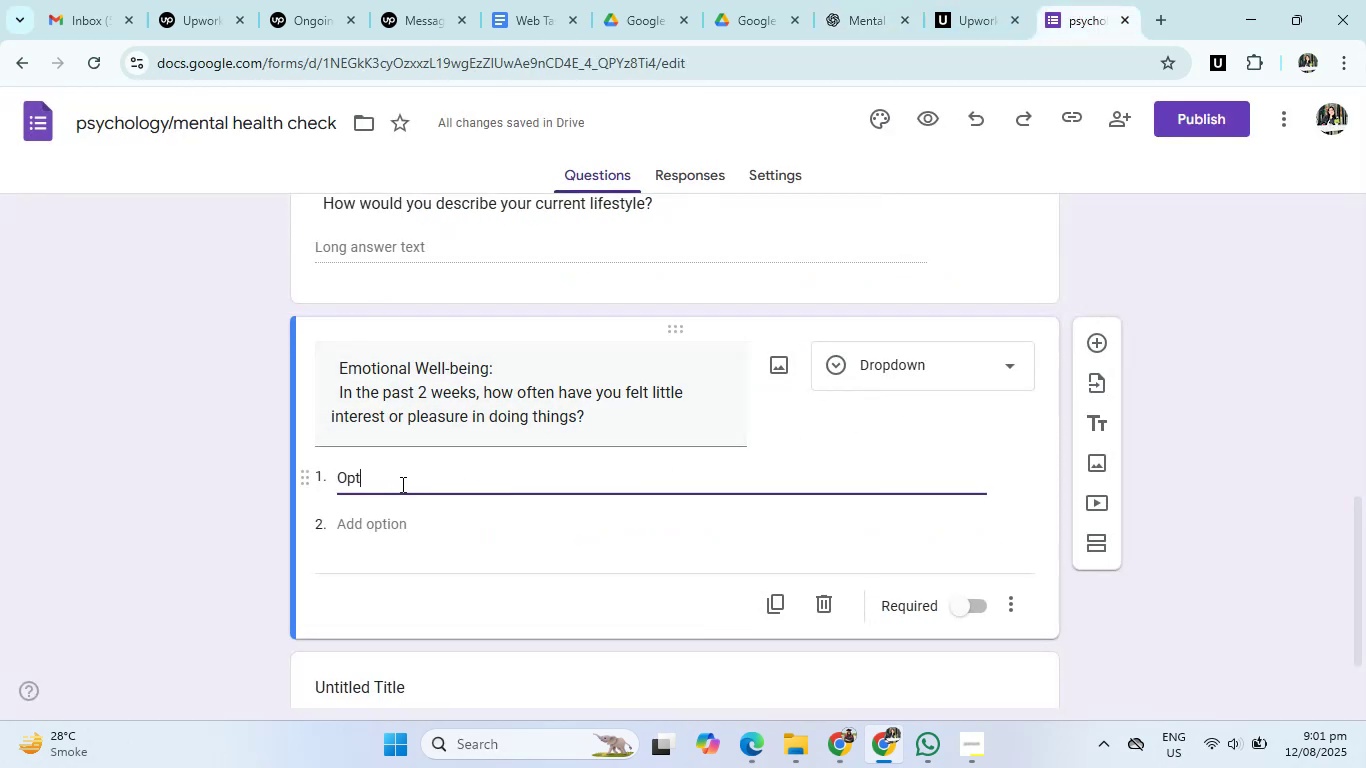 
key(Backspace)
 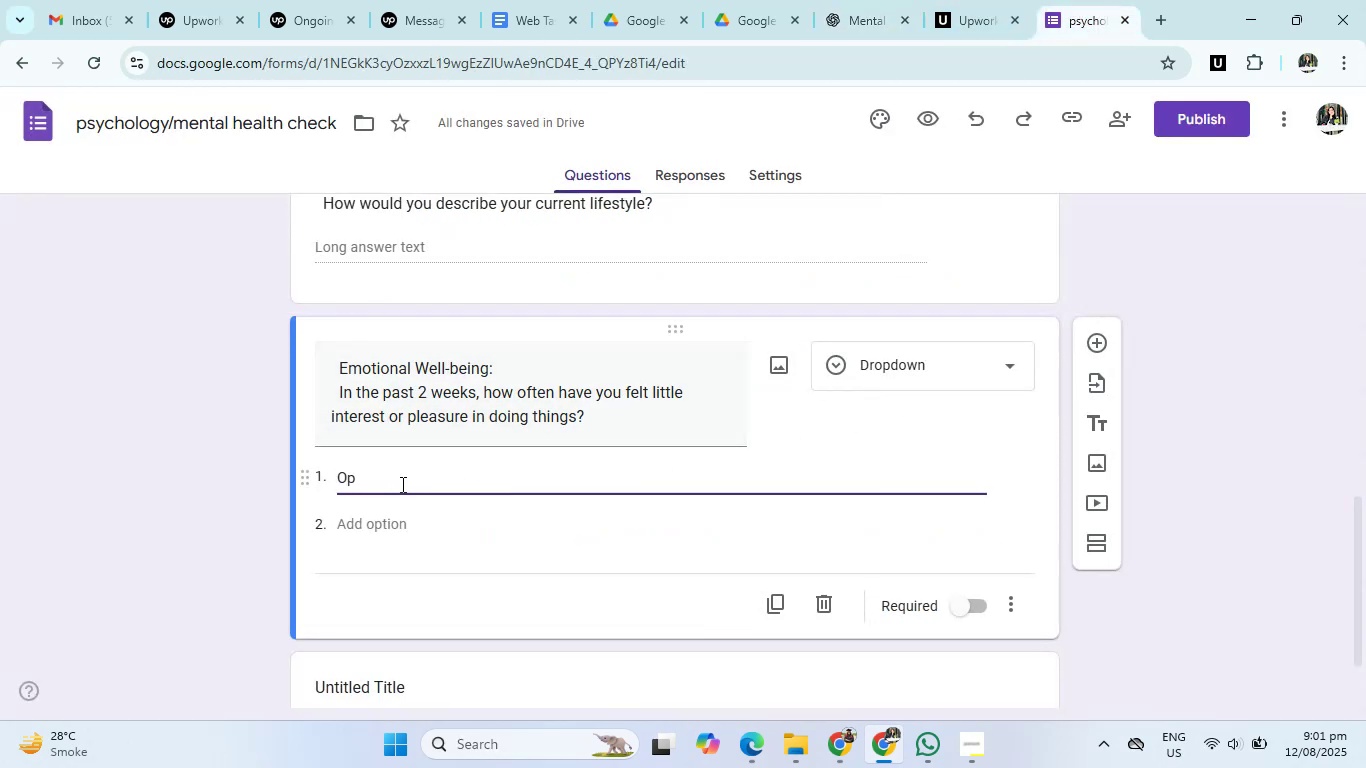 
key(Backspace)
 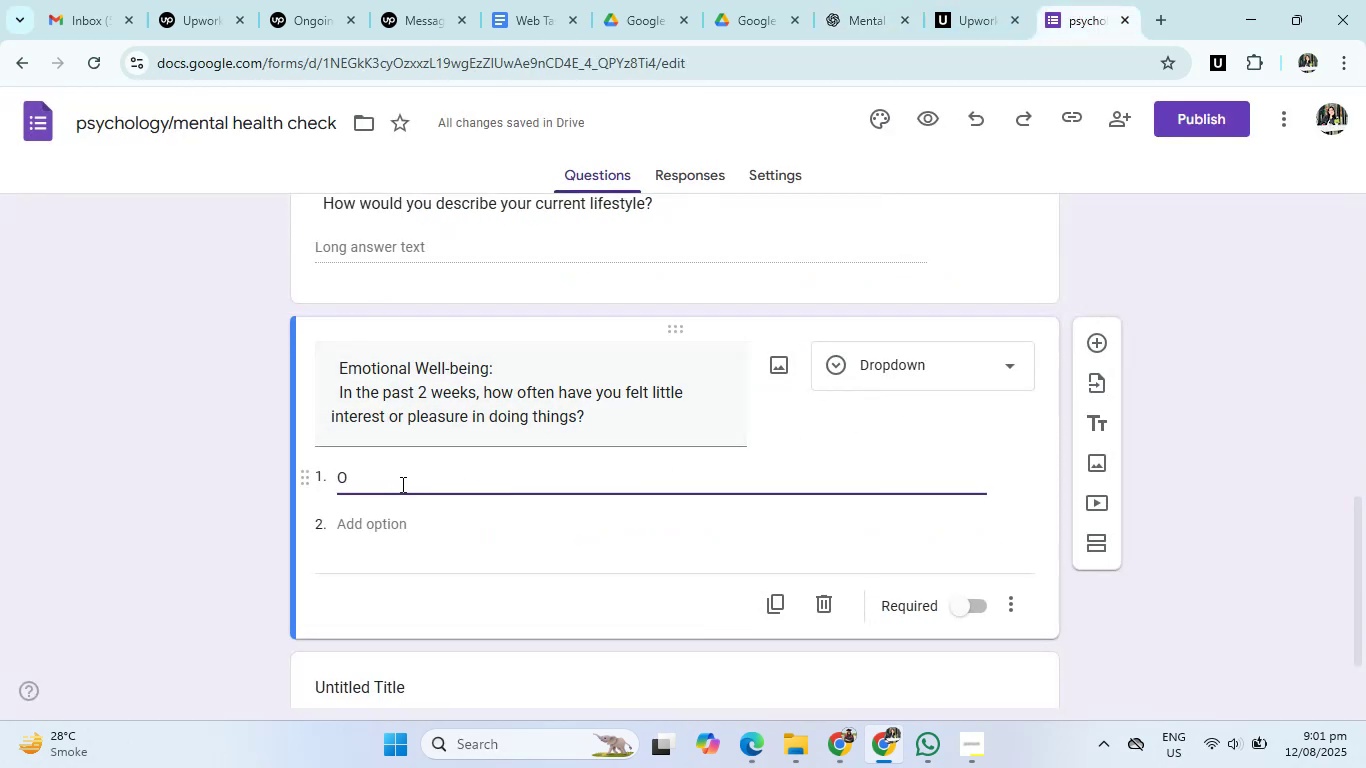 
key(Backspace)
 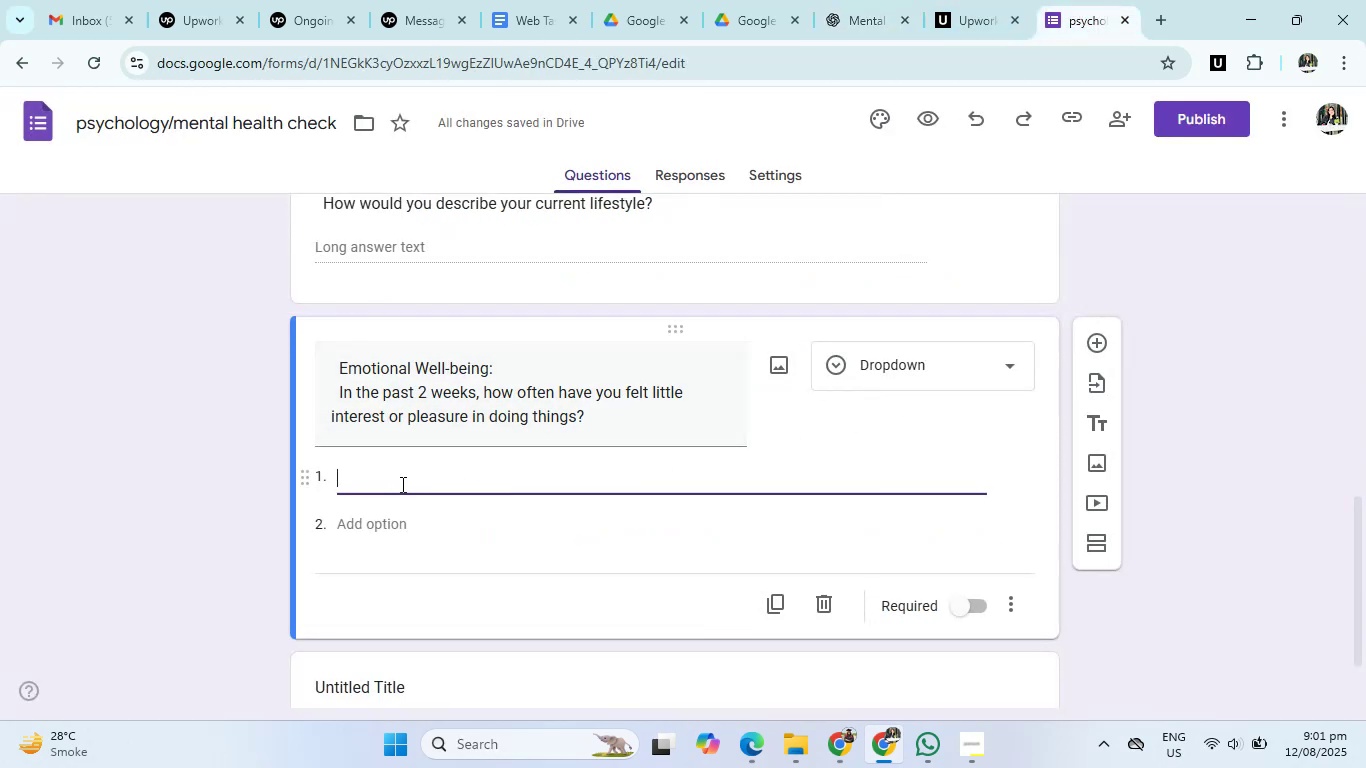 
key(Control+V)
 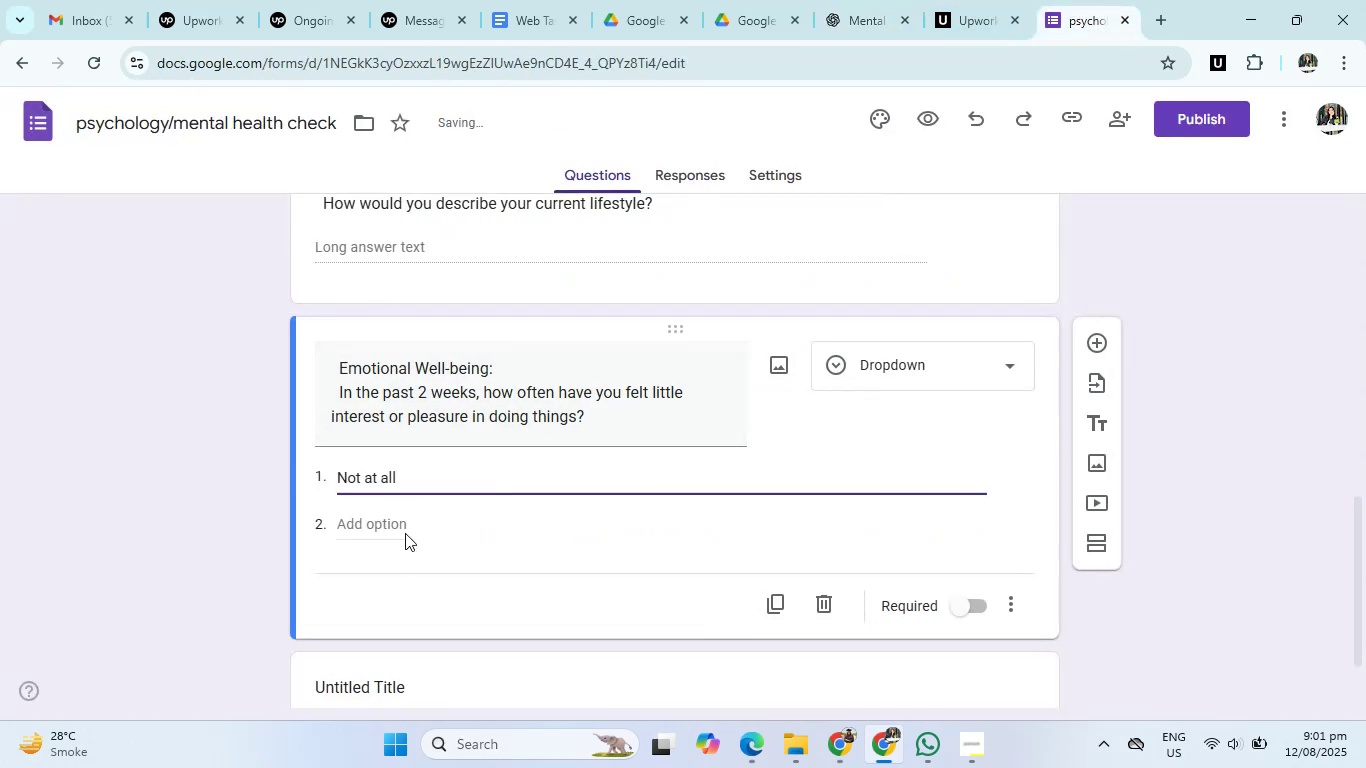 
left_click([405, 527])
 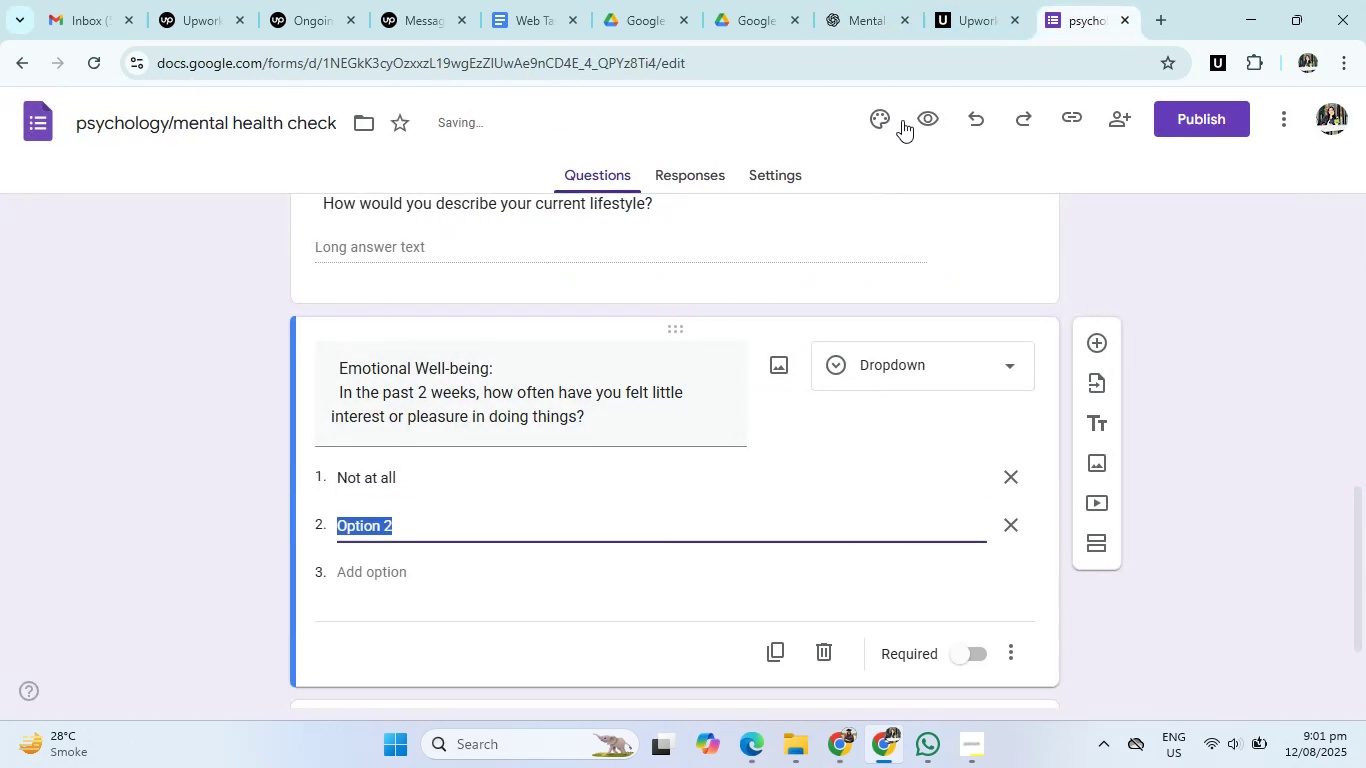 
left_click([881, 0])
 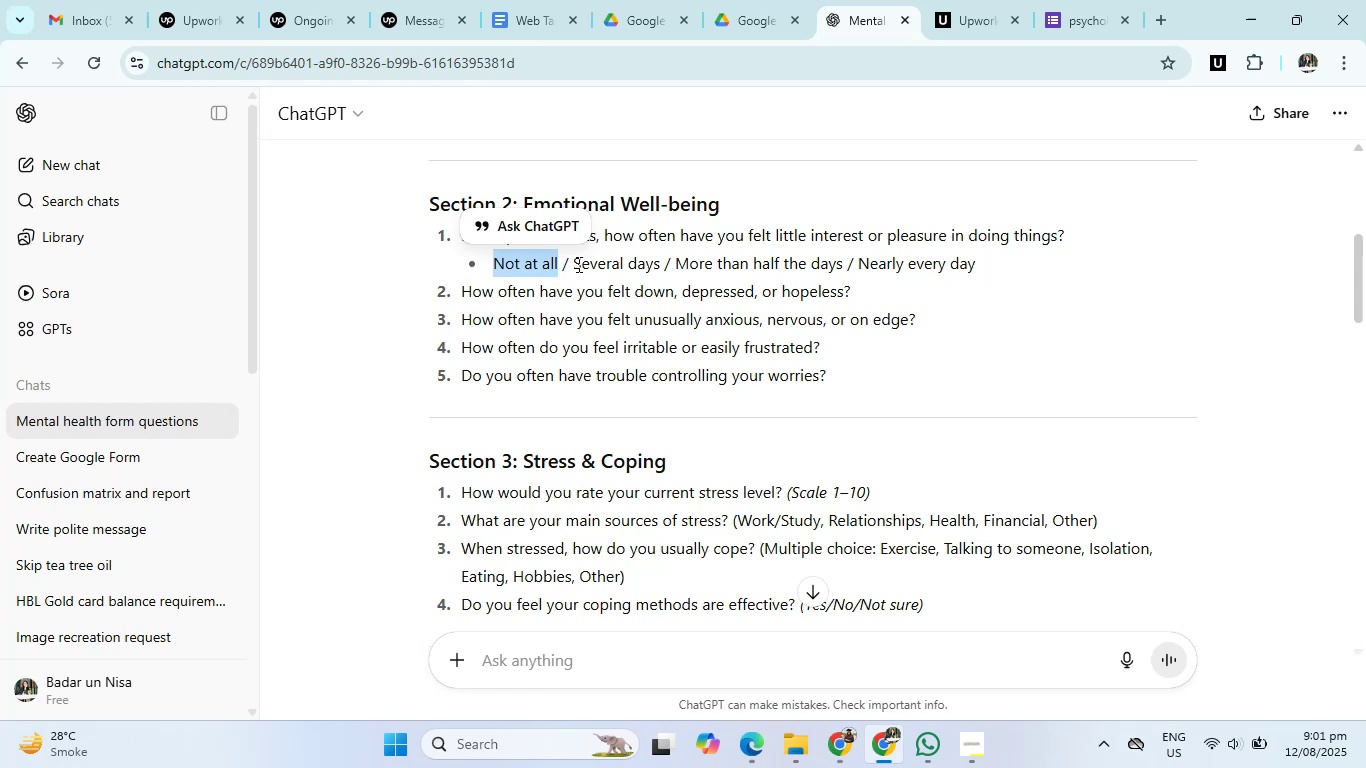 
left_click_drag(start_coordinate=[572, 265], to_coordinate=[658, 268])
 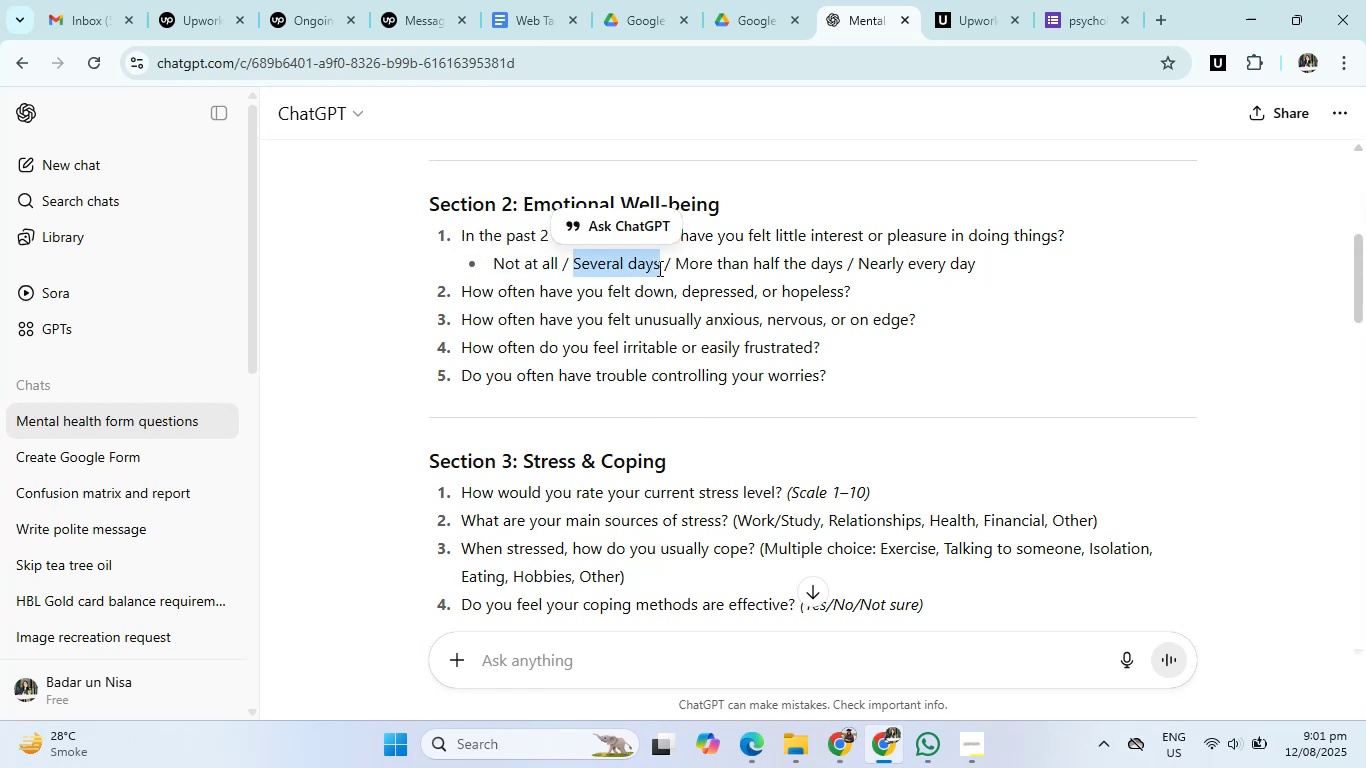 
key(Control+C)
 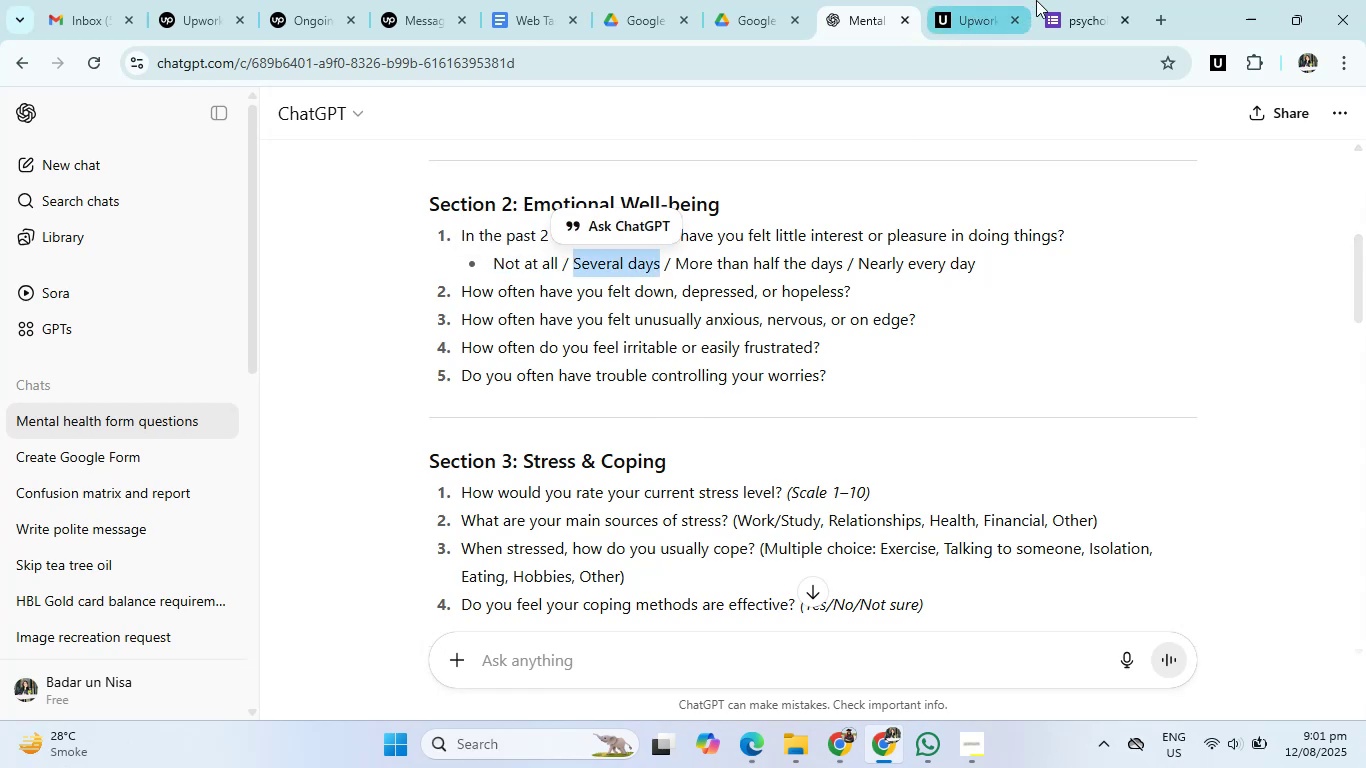 
left_click([1088, 0])
 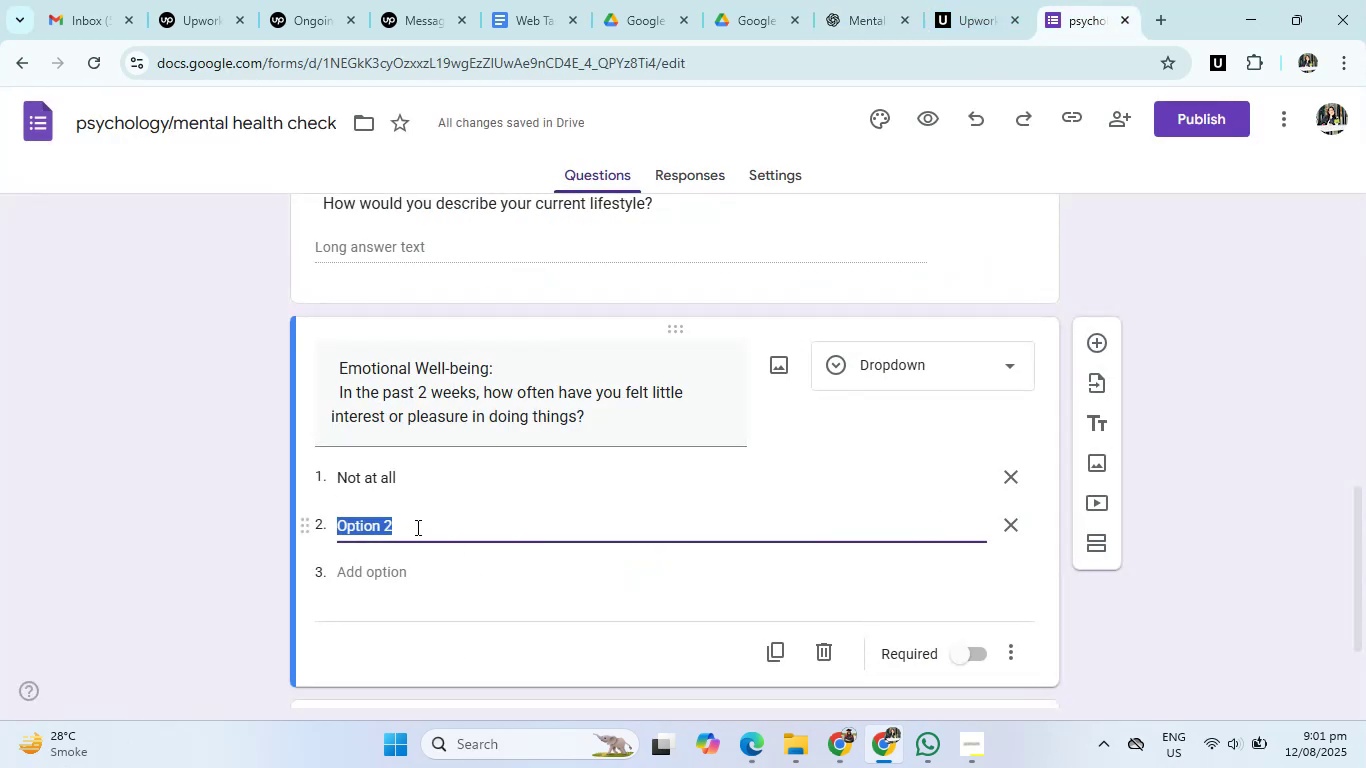 
key(Backspace)
 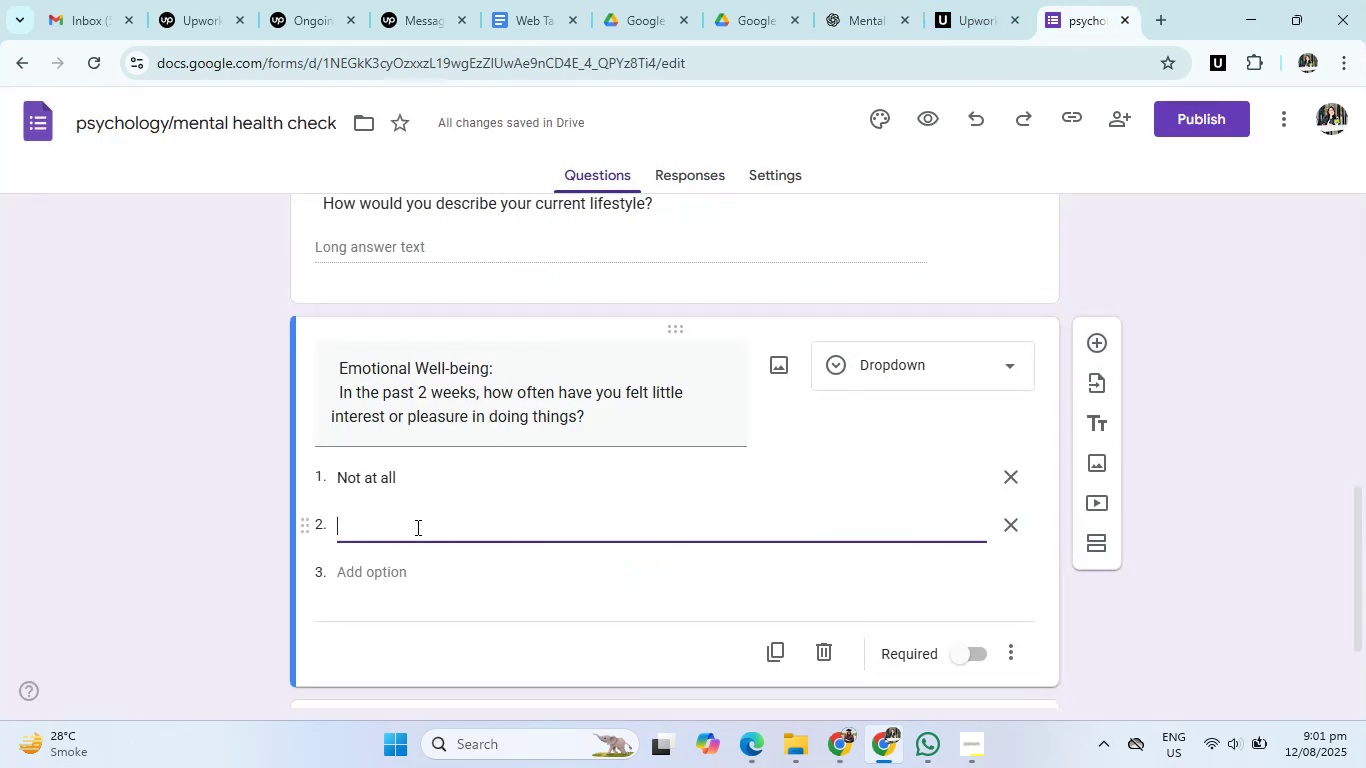 
key(Control+ControlLeft)
 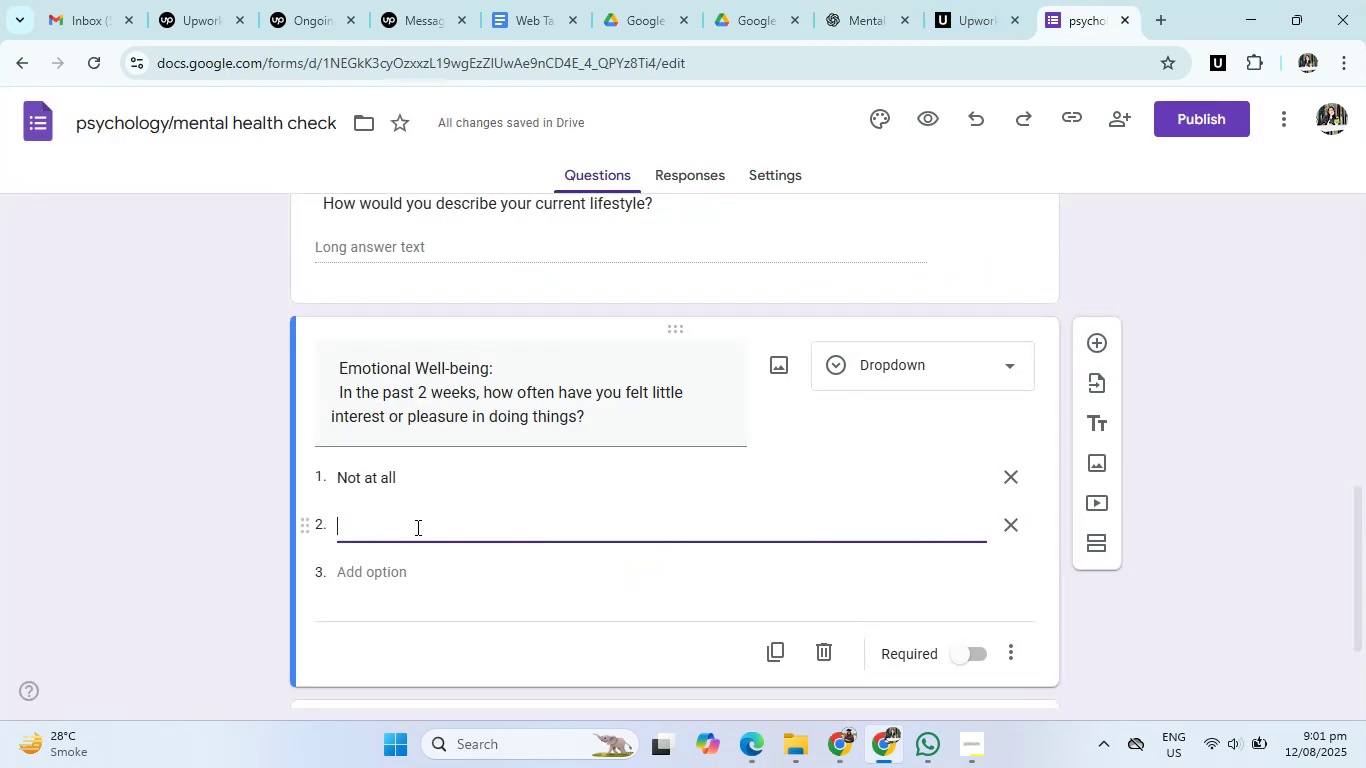 
key(Control+V)
 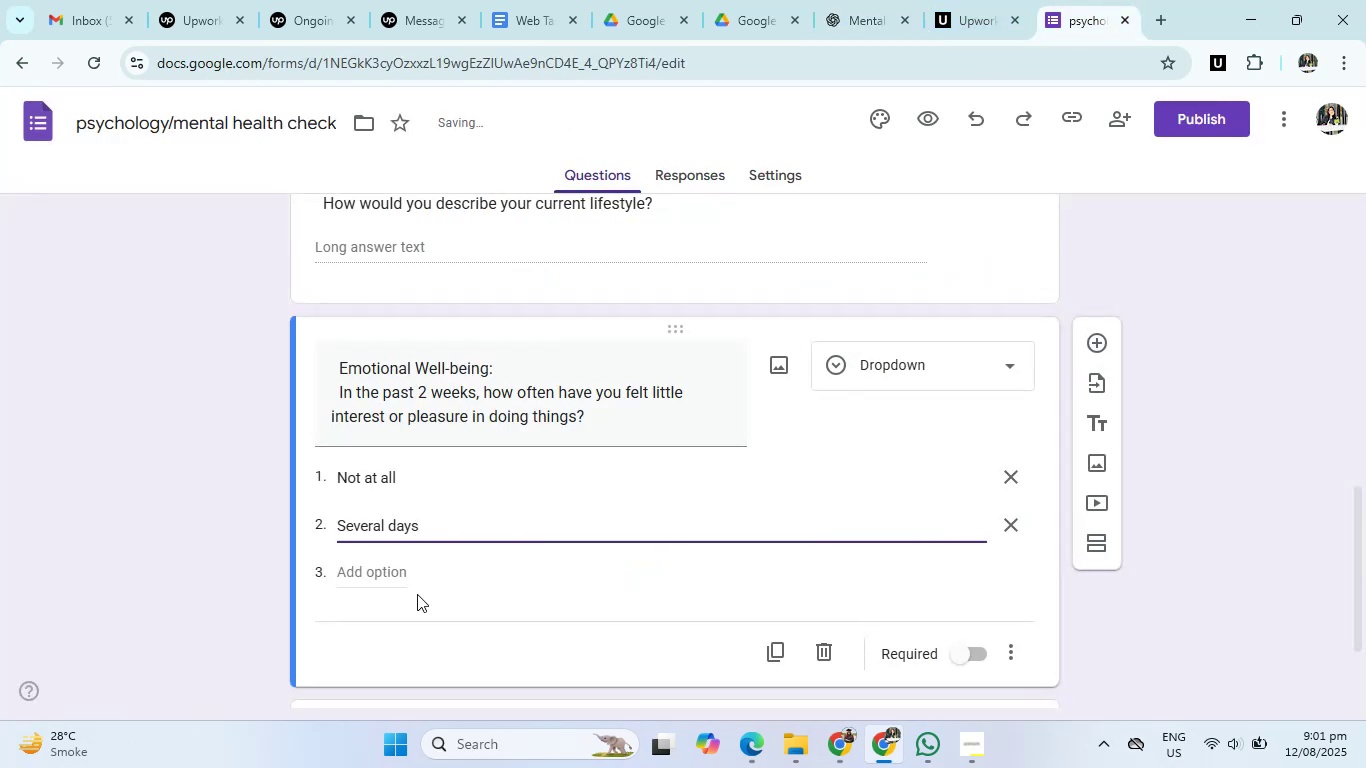 
left_click([398, 562])
 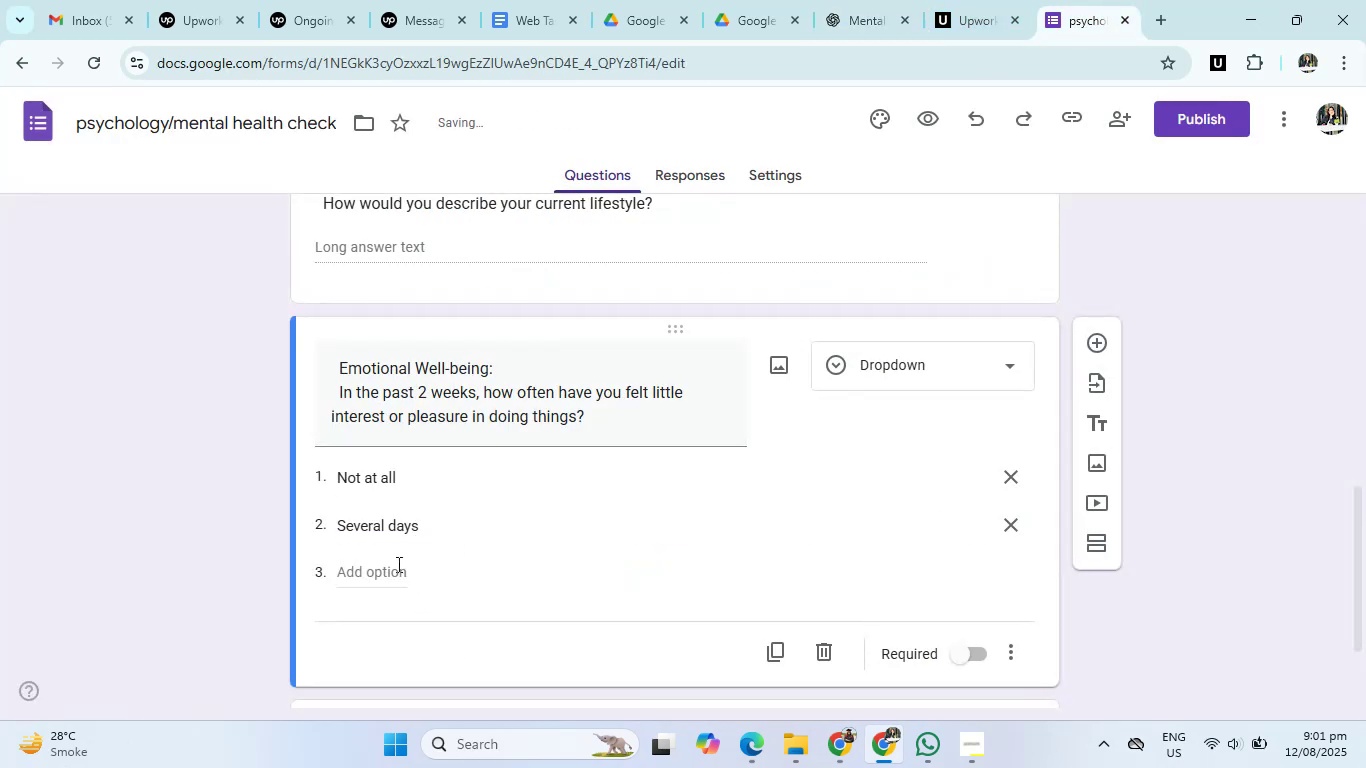 
left_click([389, 569])
 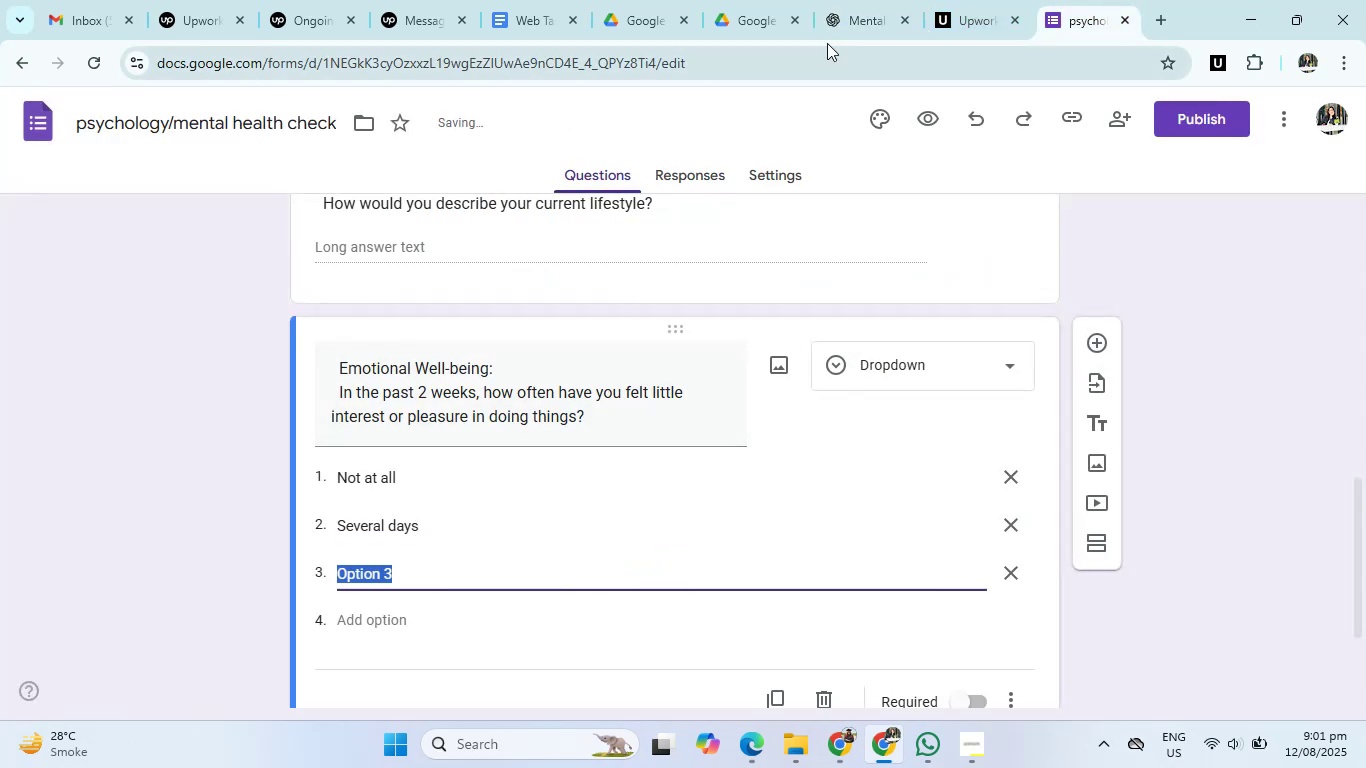 
left_click([858, 10])
 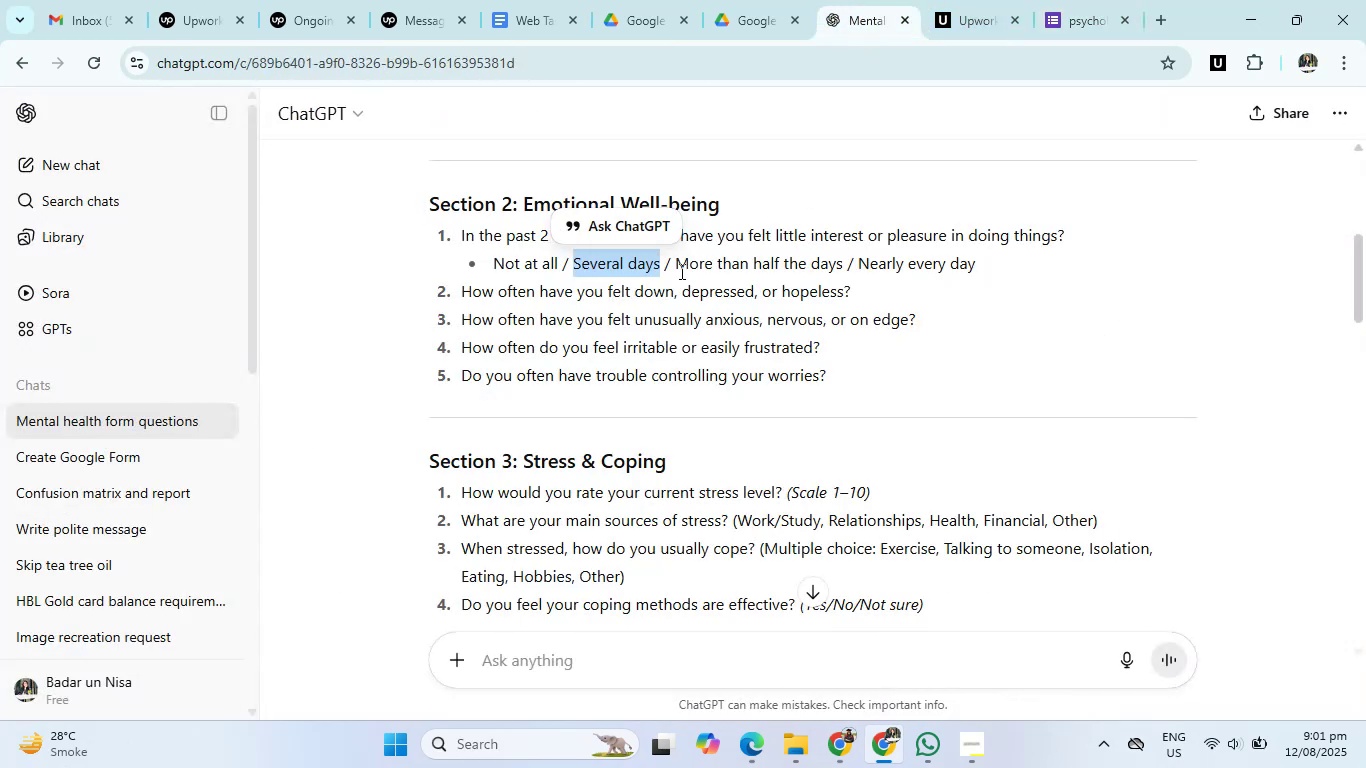 
left_click_drag(start_coordinate=[676, 268], to_coordinate=[837, 268])
 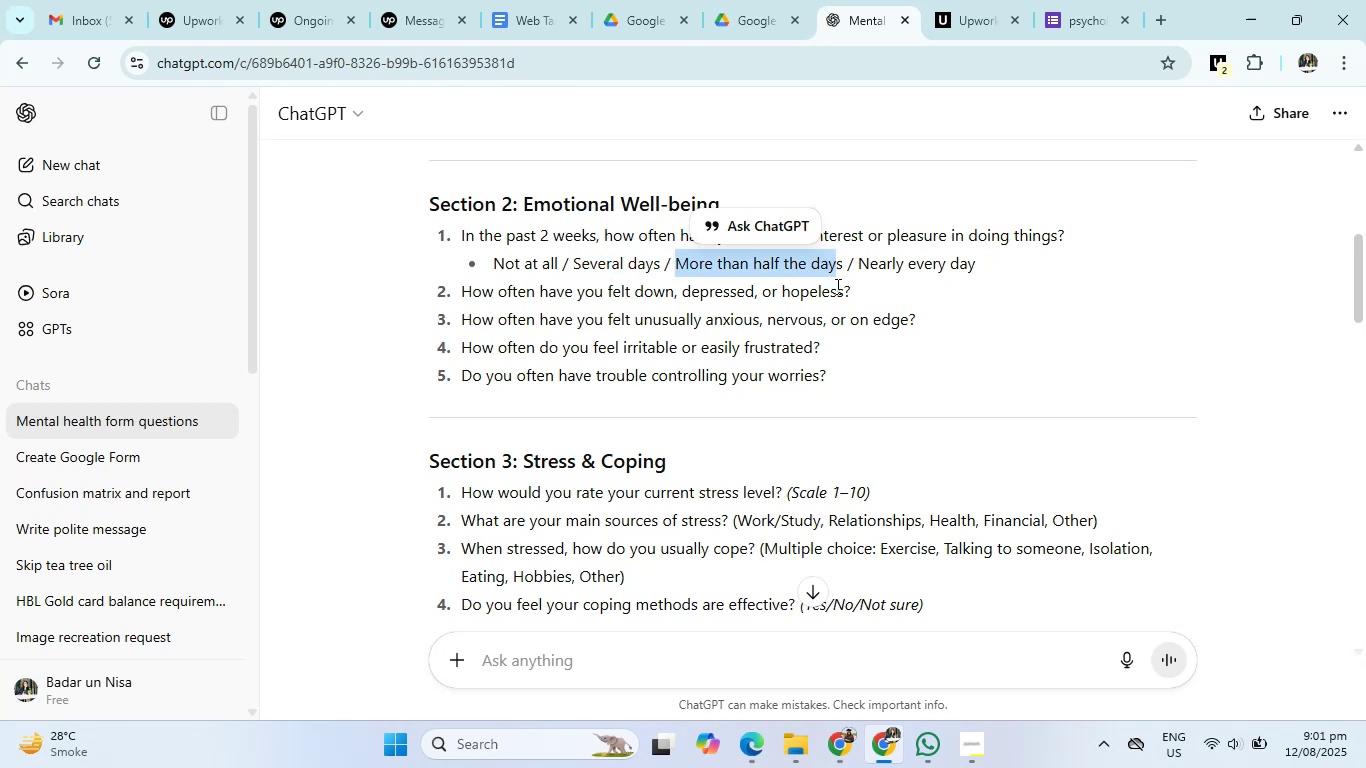 
key(Control+C)
 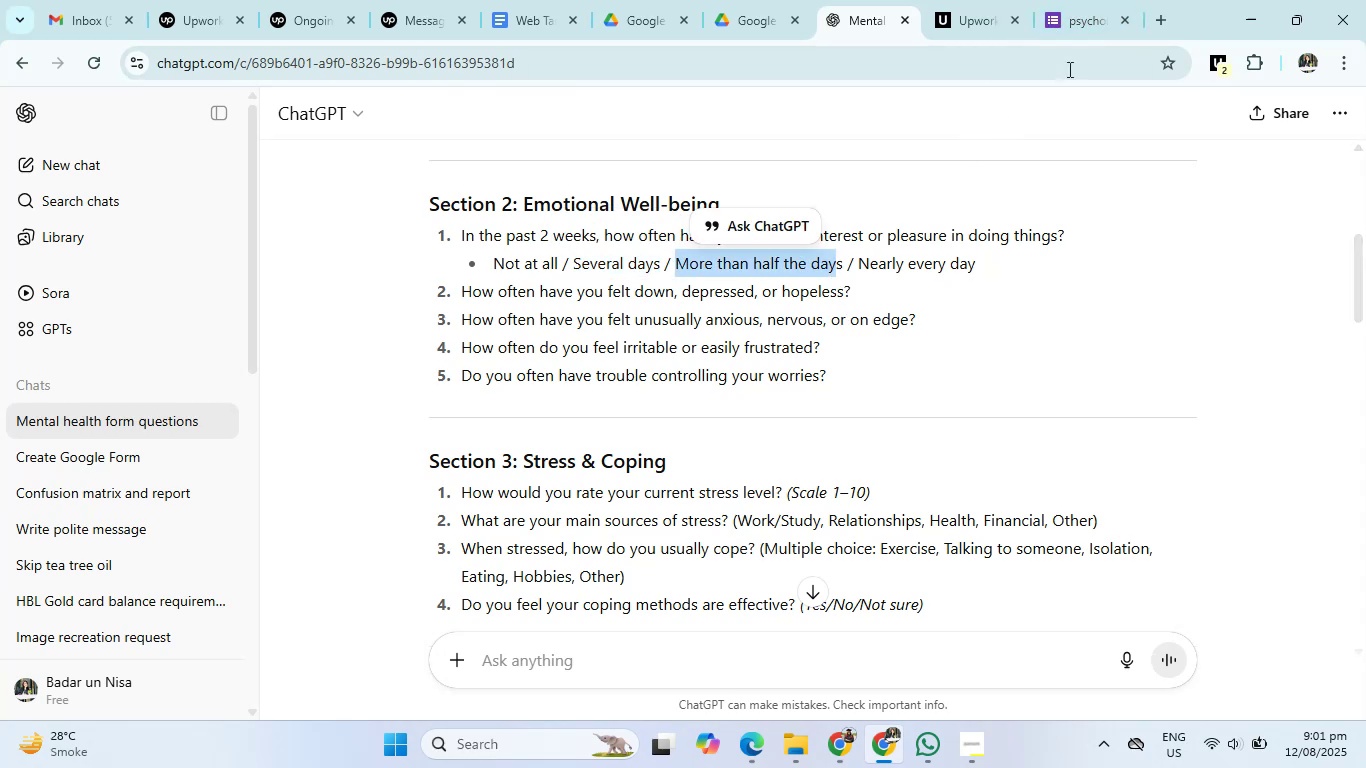 
left_click([1084, 24])
 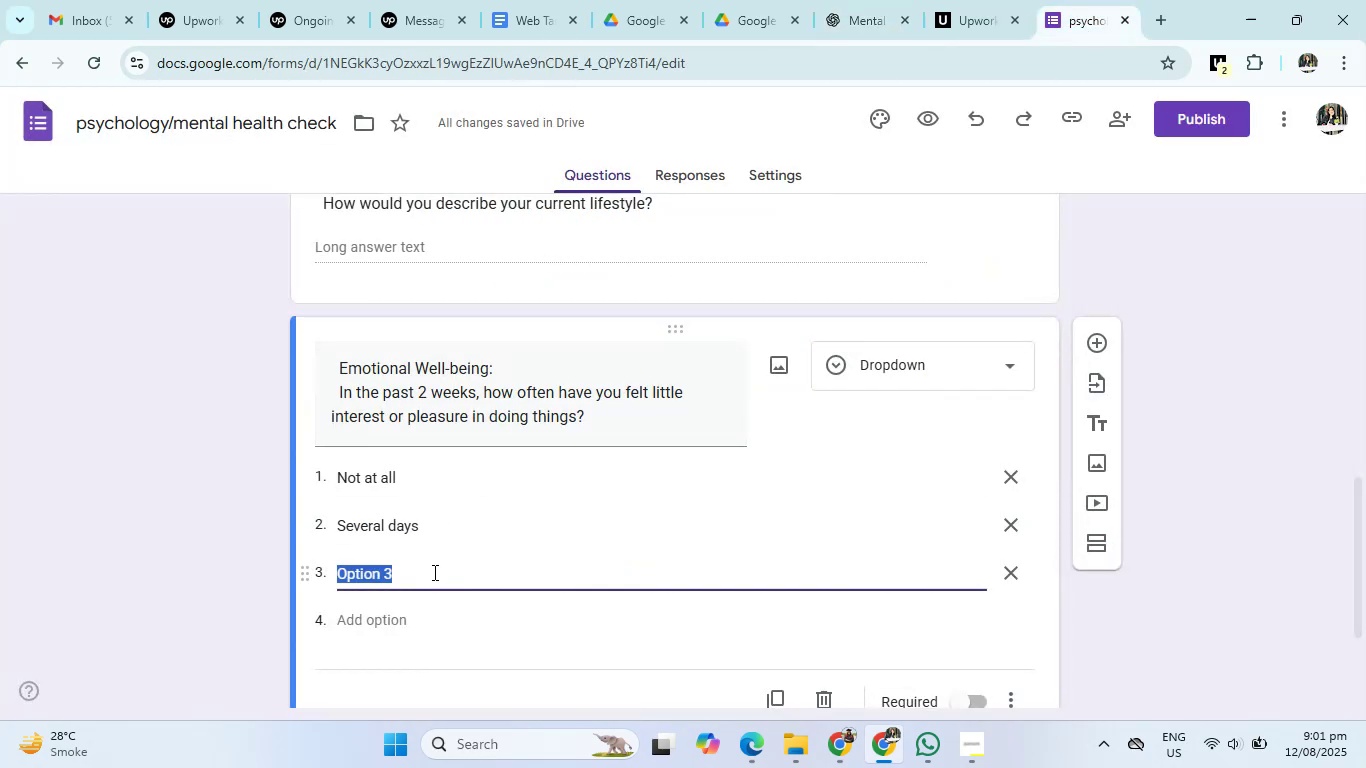 
key(Backspace)
 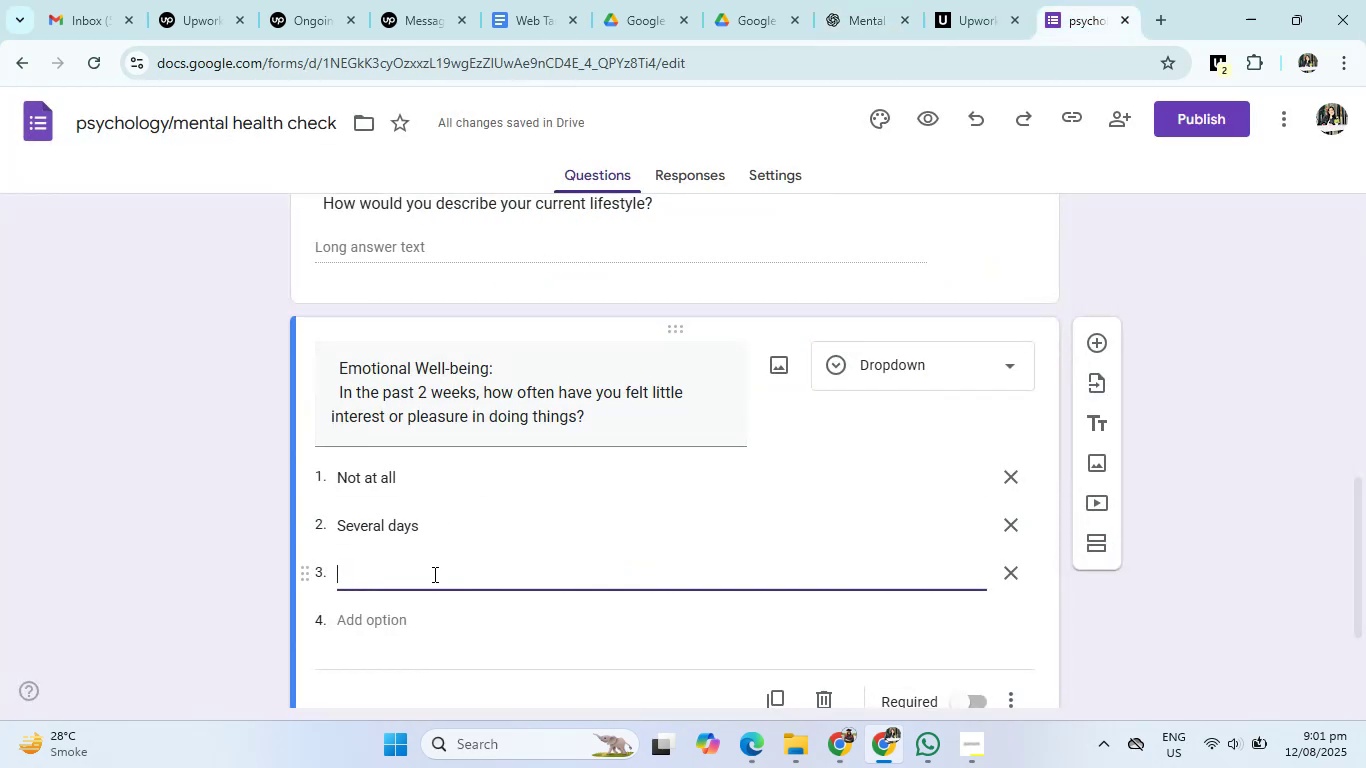 
key(Control+V)
 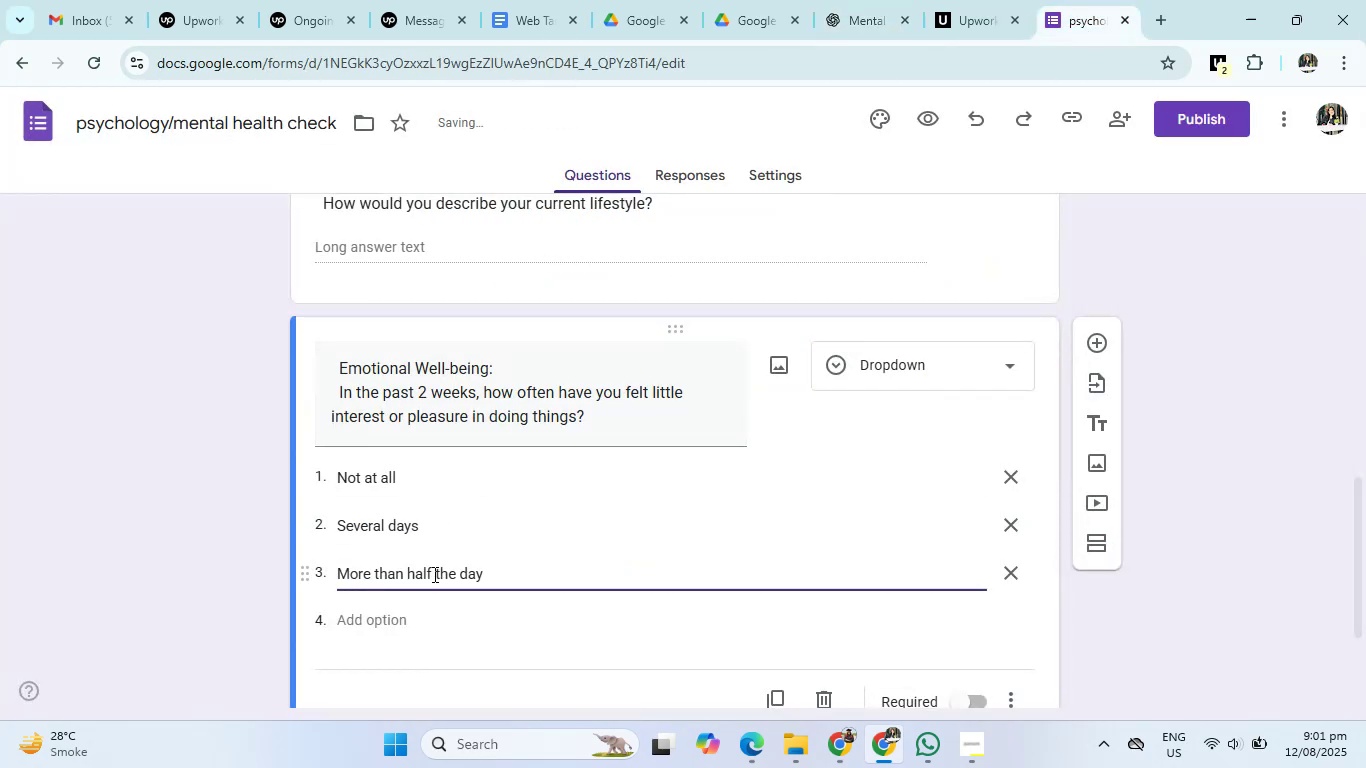 
key(S)
 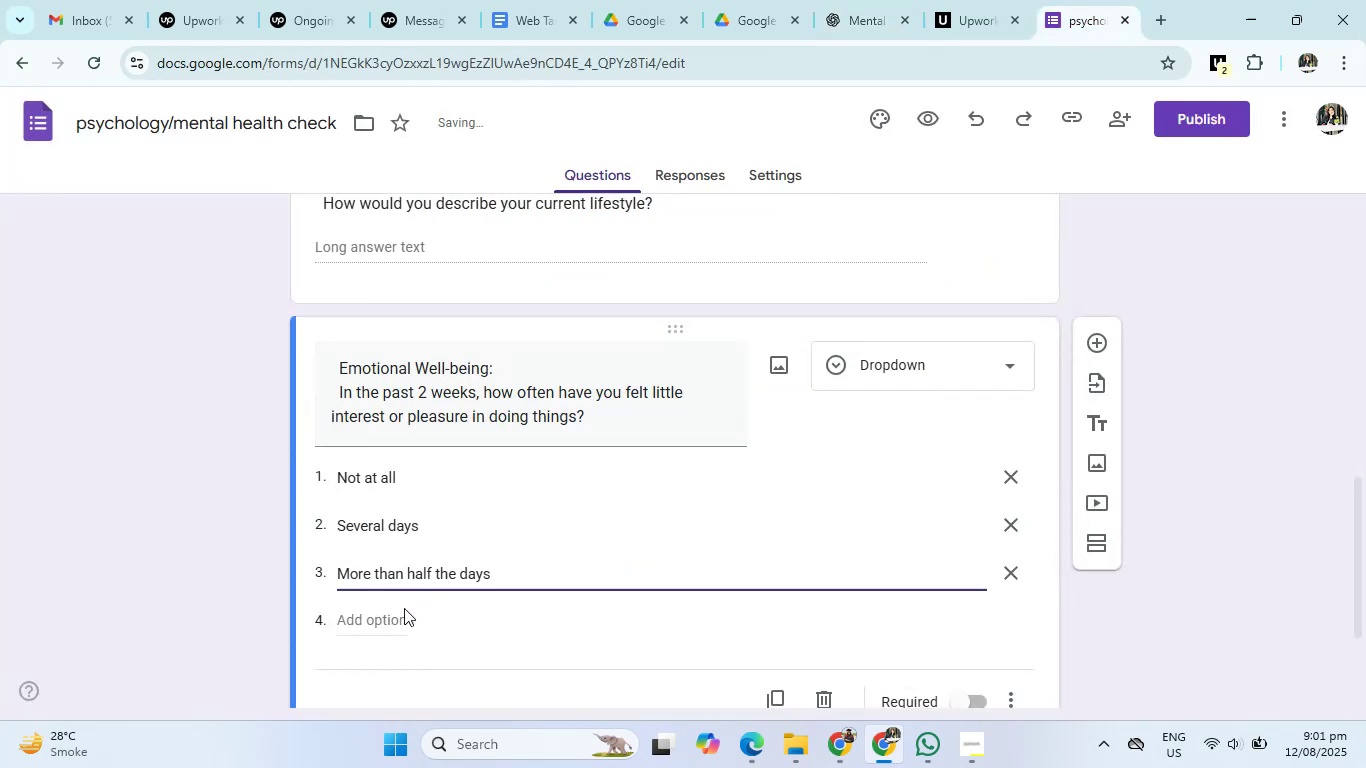 
left_click([403, 612])
 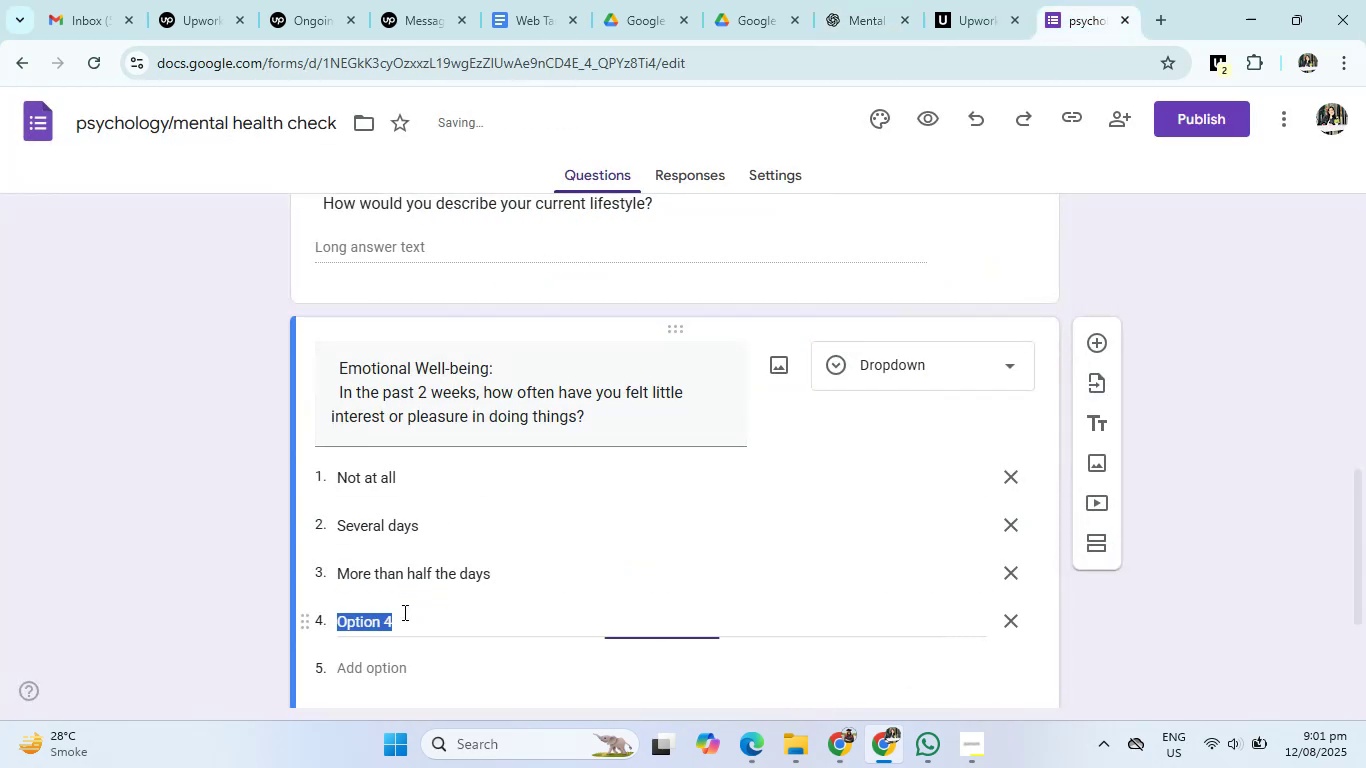 
type(Nearly all days)
 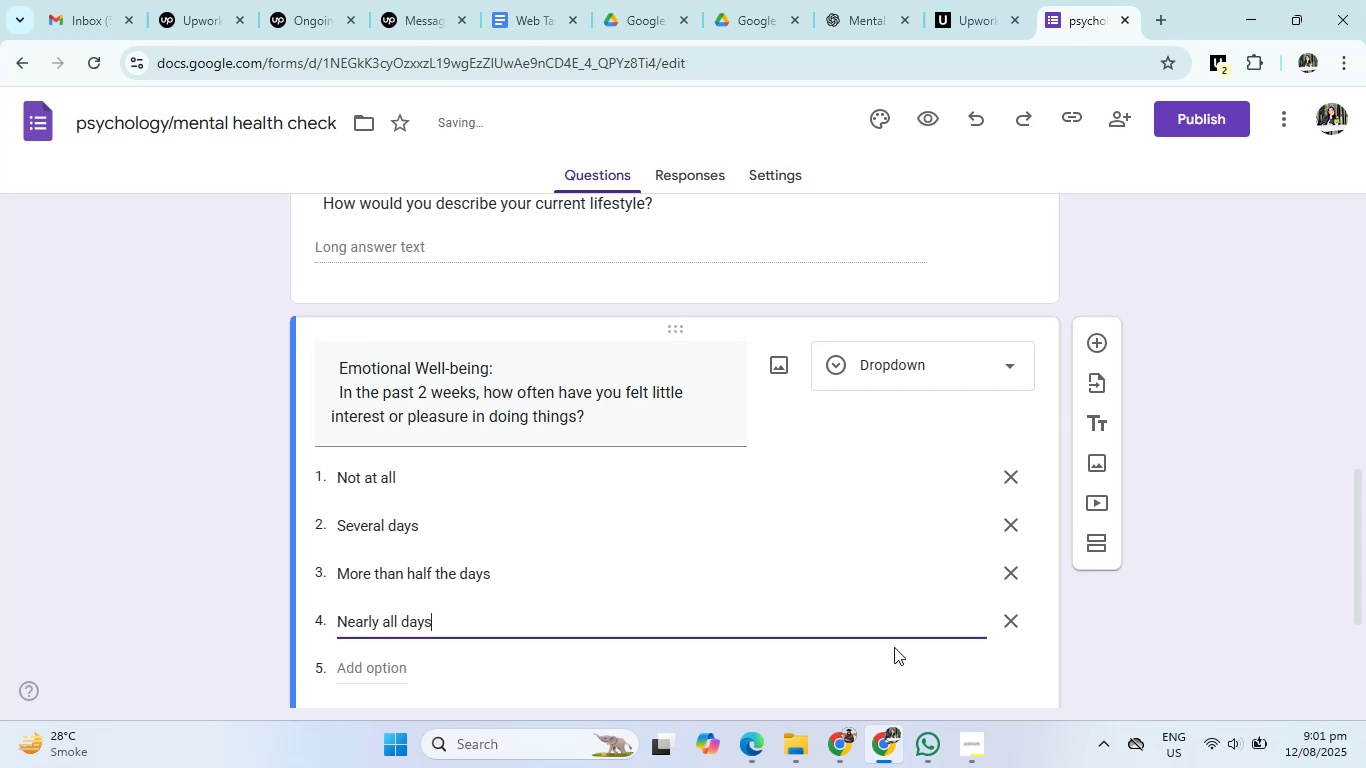 
left_click([1212, 601])
 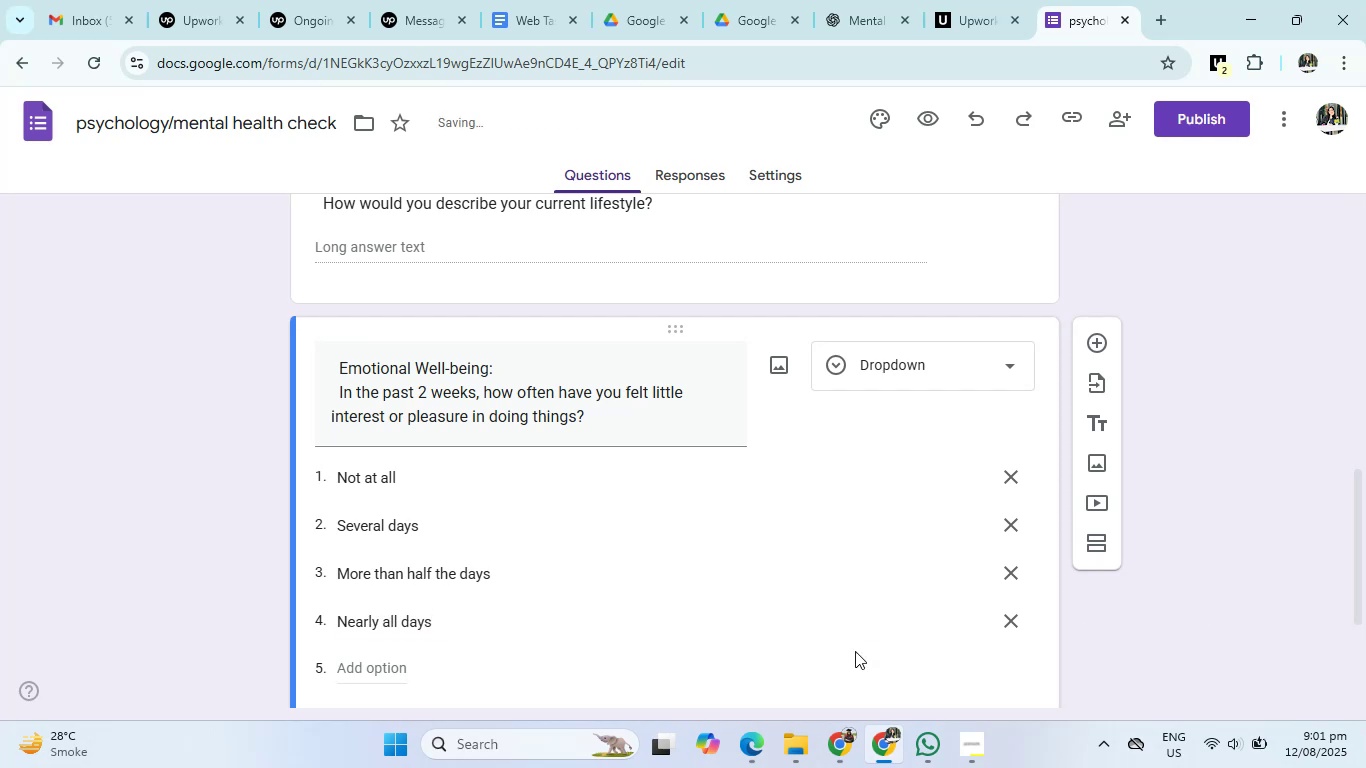 
scroll: coordinate [715, 644], scroll_direction: down, amount: 2.0
 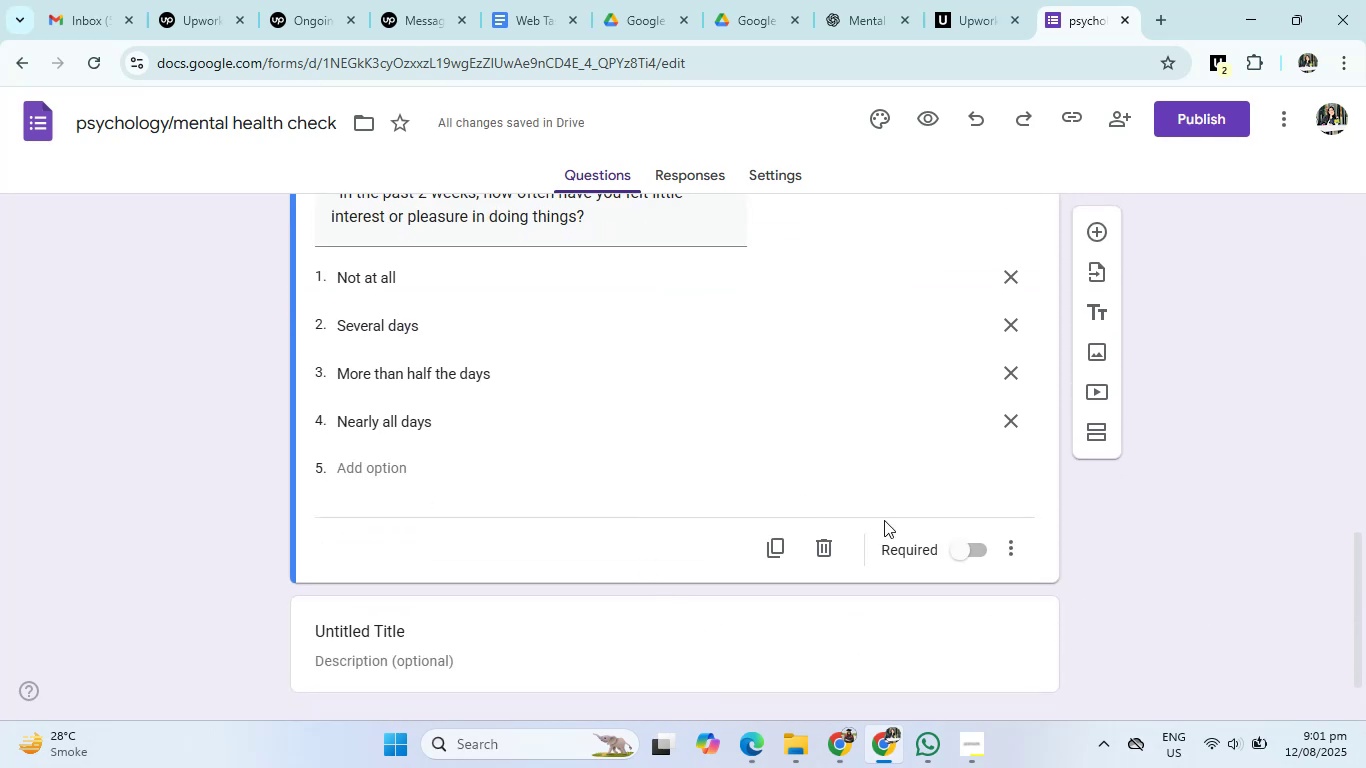 
left_click([1140, 593])
 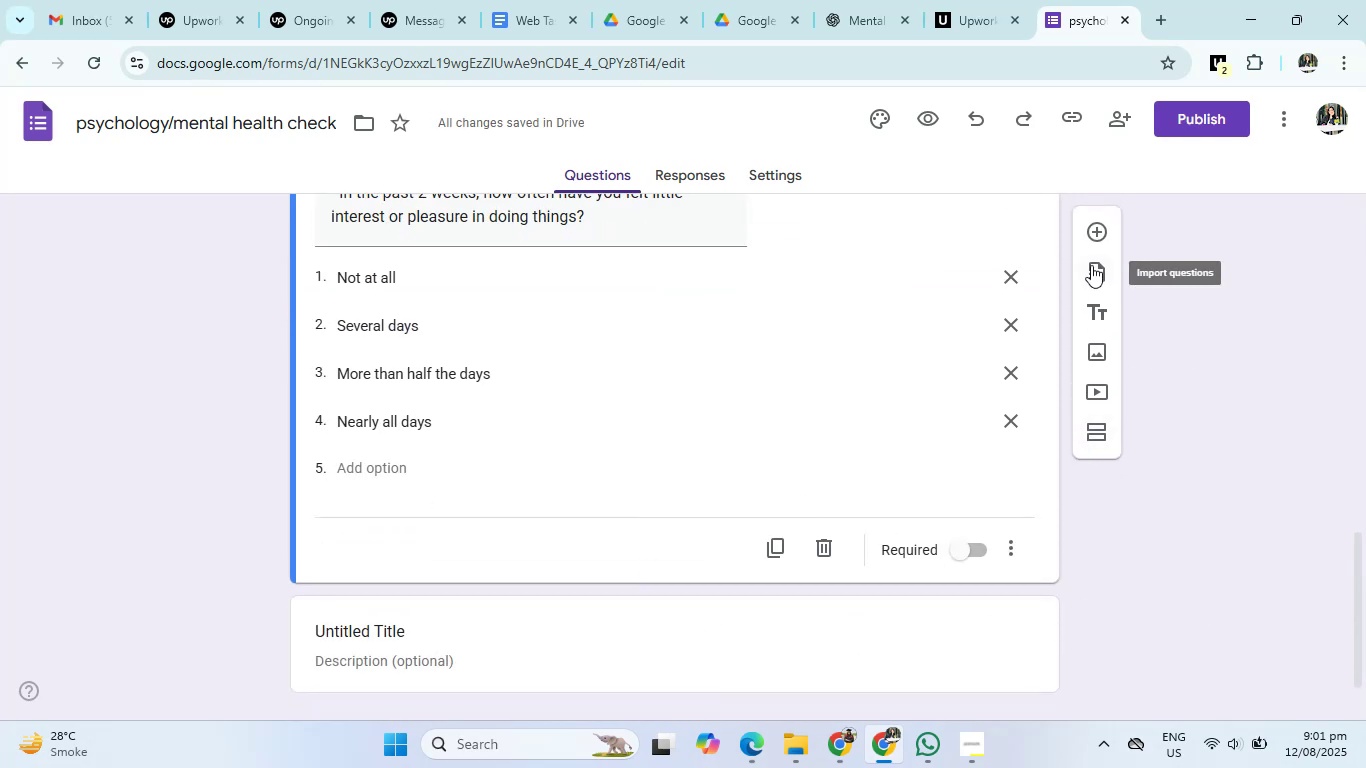 
left_click([1089, 234])
 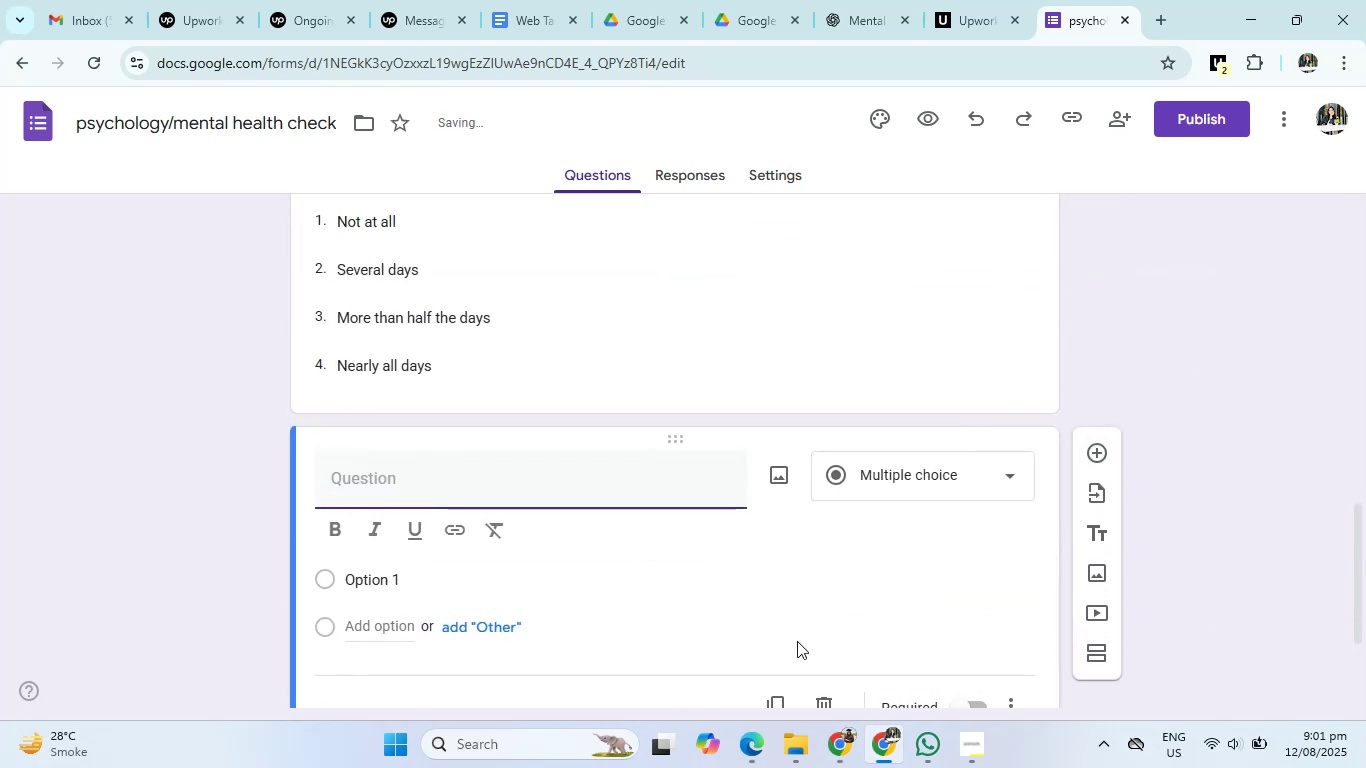 
scroll: coordinate [654, 566], scroll_direction: down, amount: 7.0
 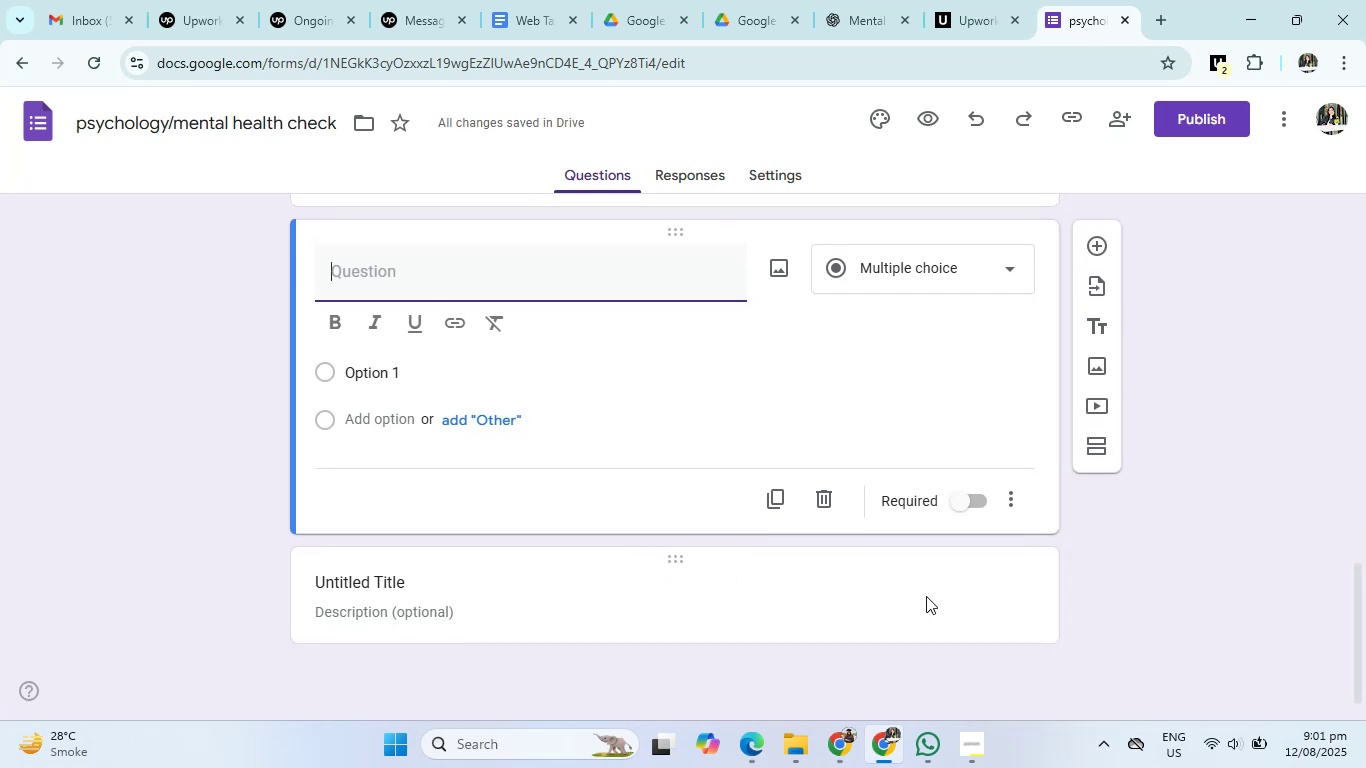 
scroll: coordinate [774, 415], scroll_direction: up, amount: 4.0
 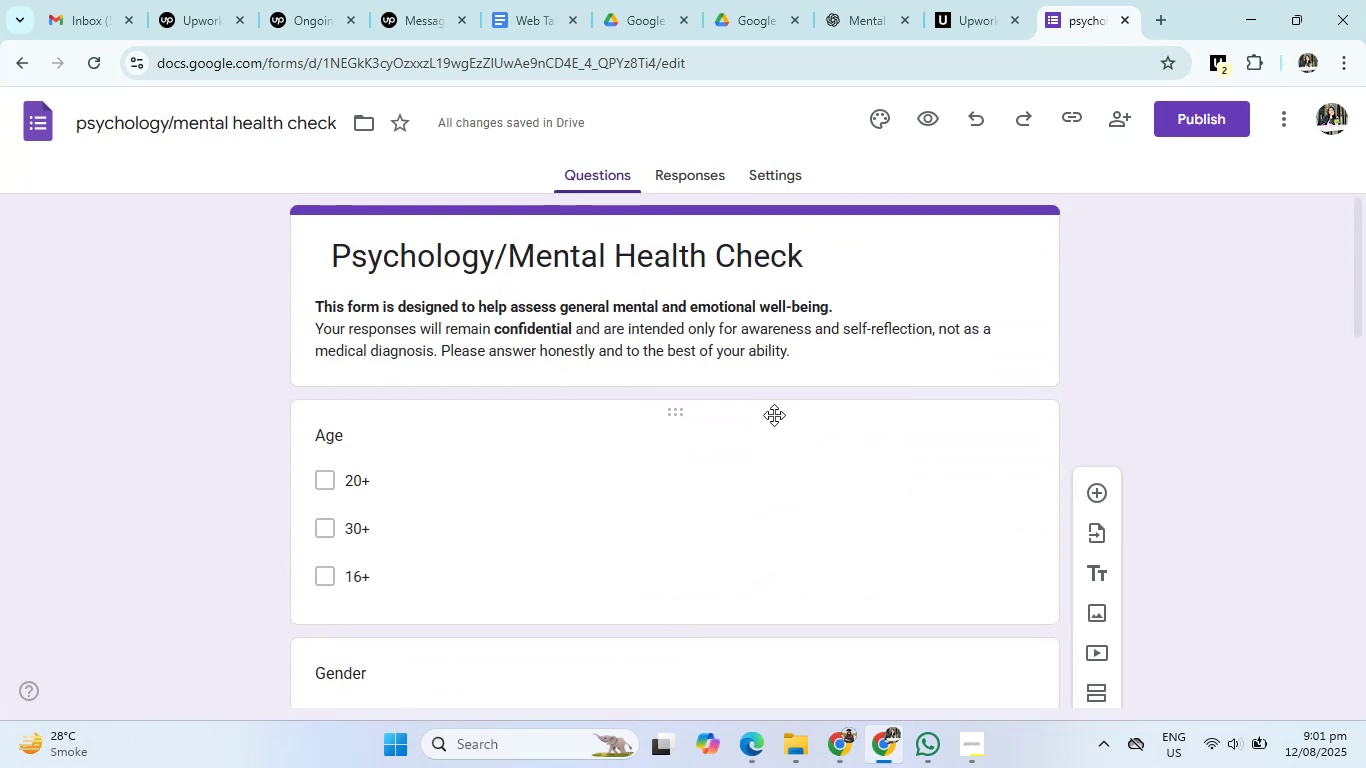 
scroll: coordinate [774, 415], scroll_direction: down, amount: 9.0
 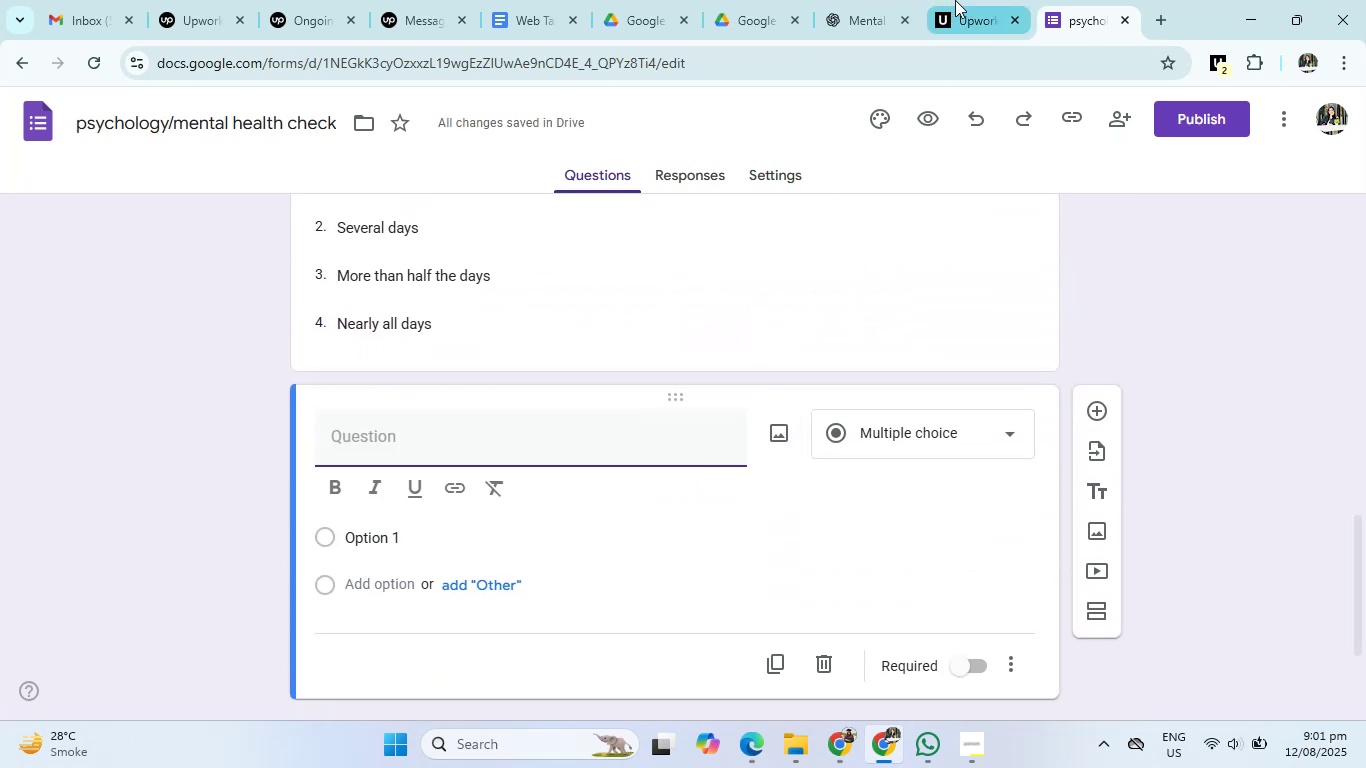 
left_click([864, 0])
 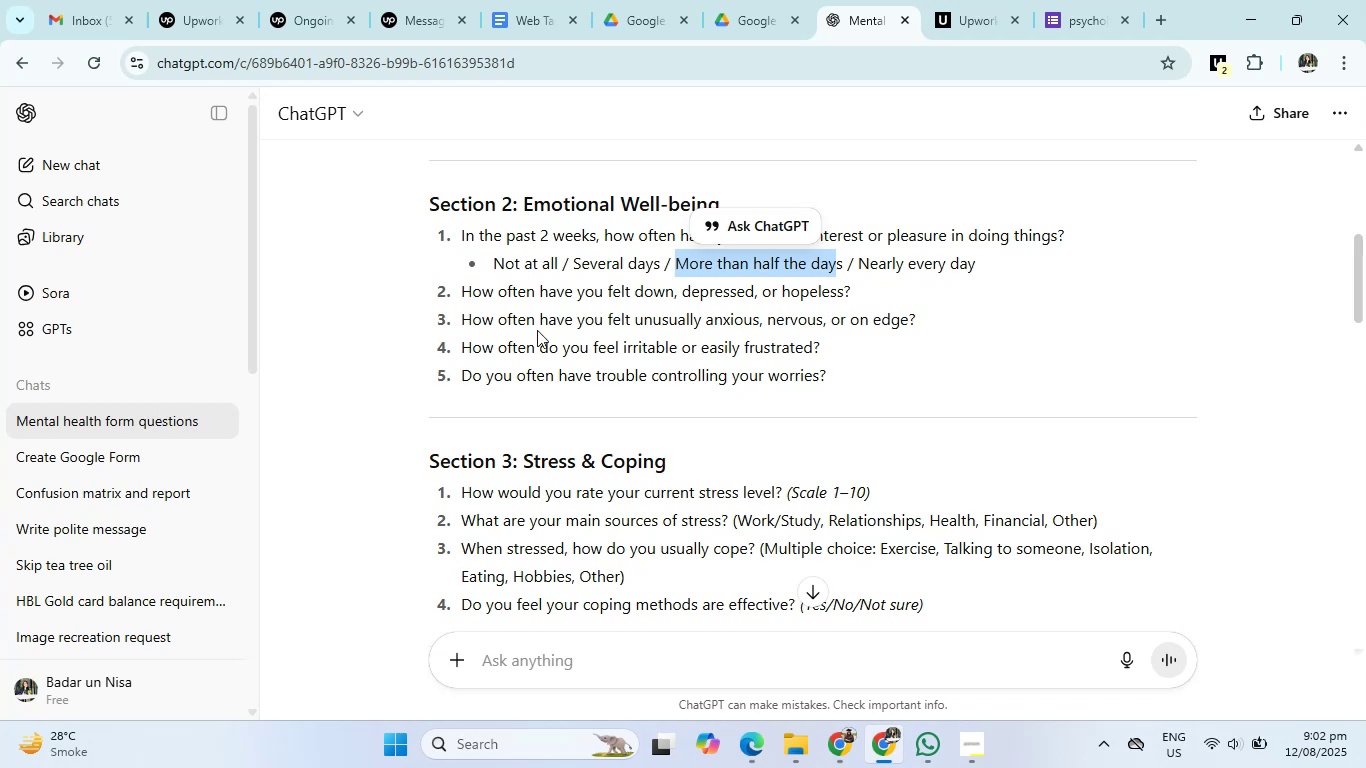 
left_click_drag(start_coordinate=[457, 294], to_coordinate=[855, 293])
 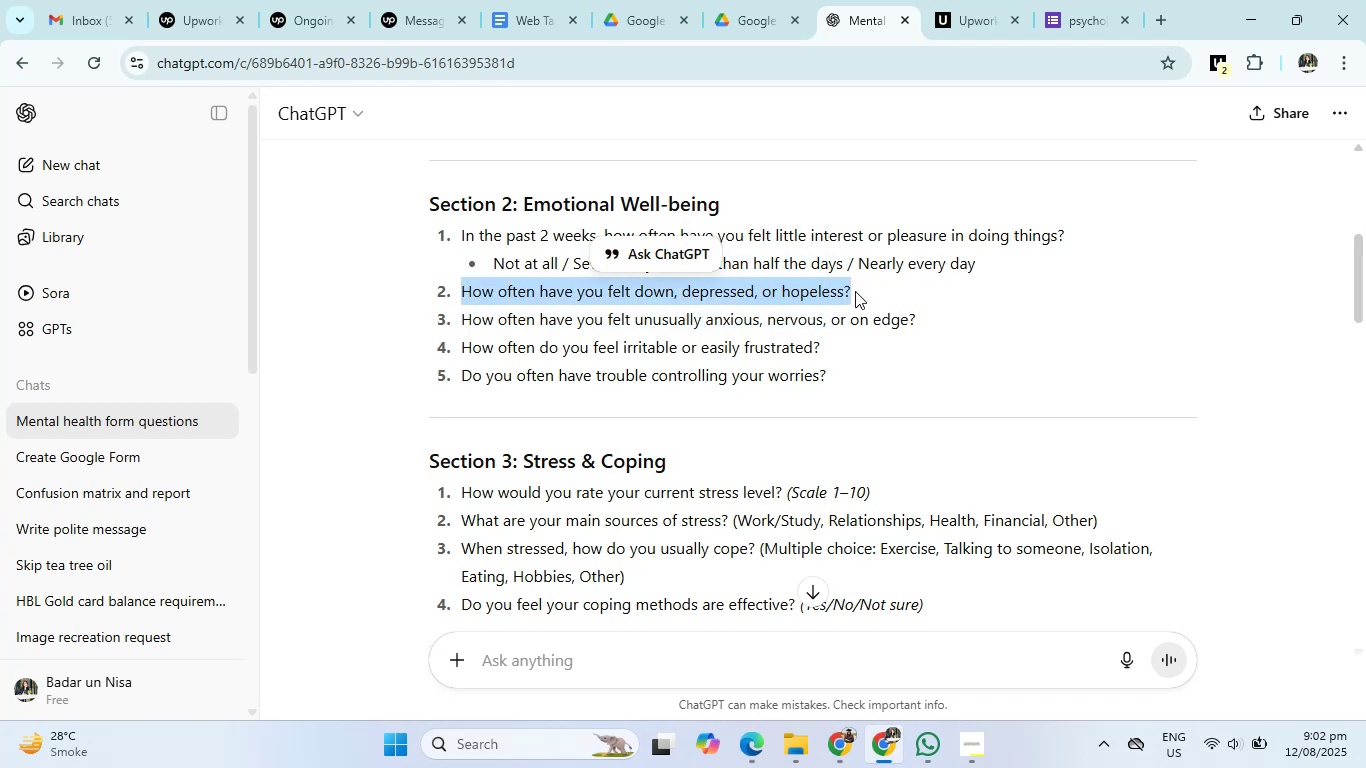 
key(Control+C)
 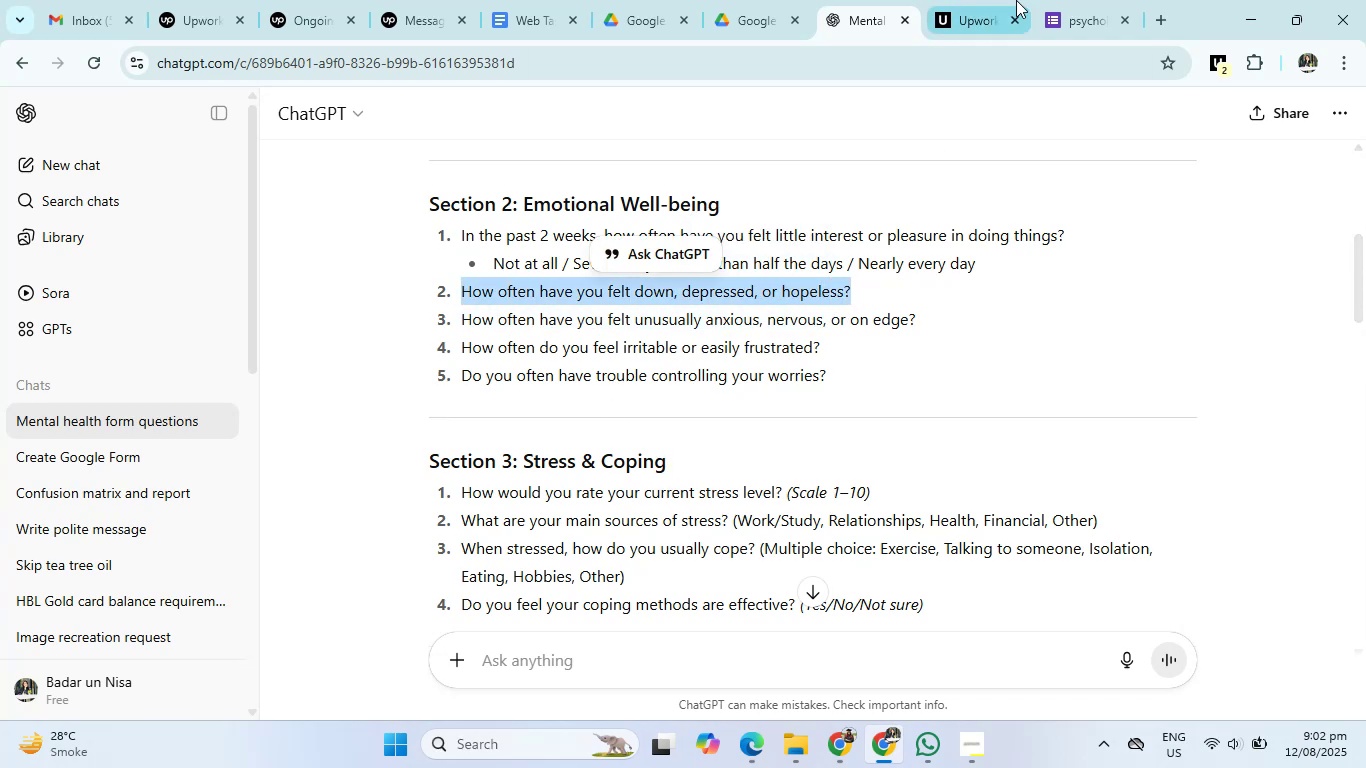 
left_click([1089, 0])
 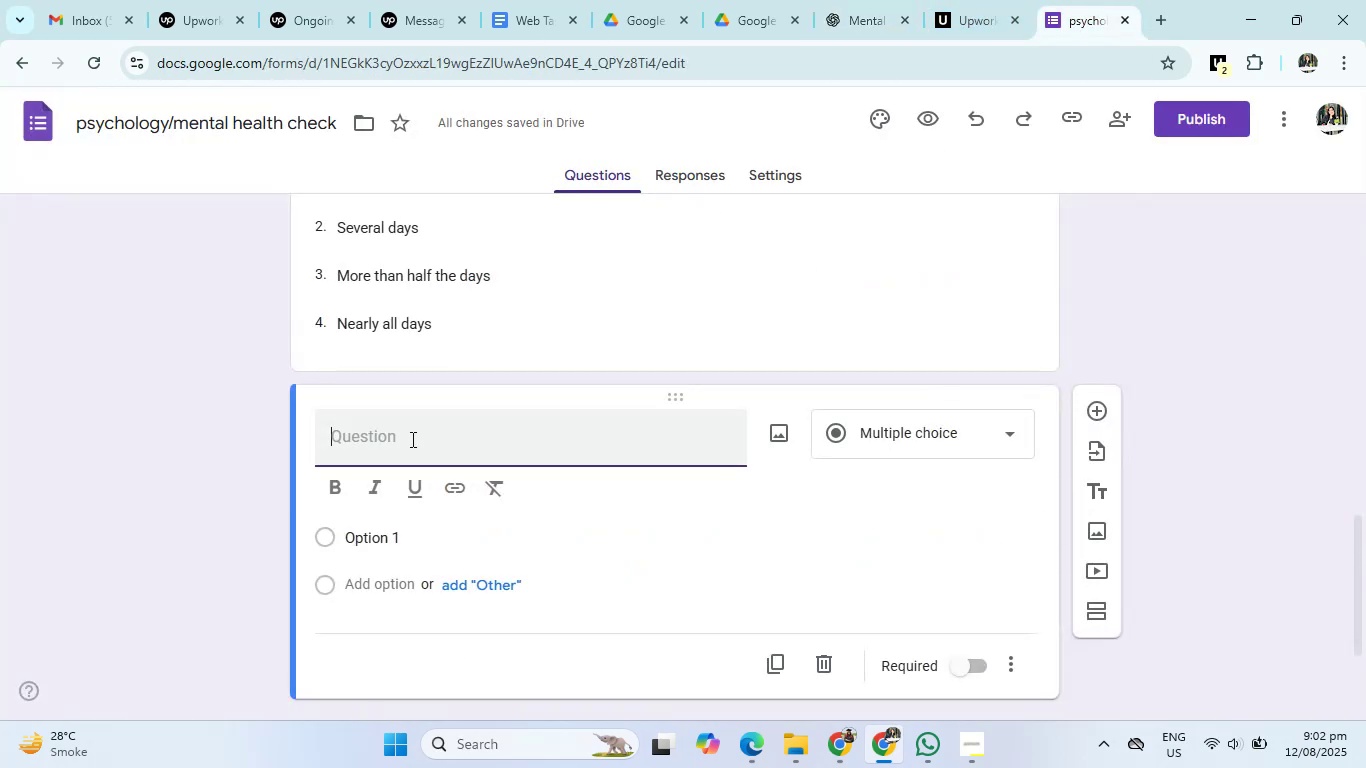 
left_click([399, 444])
 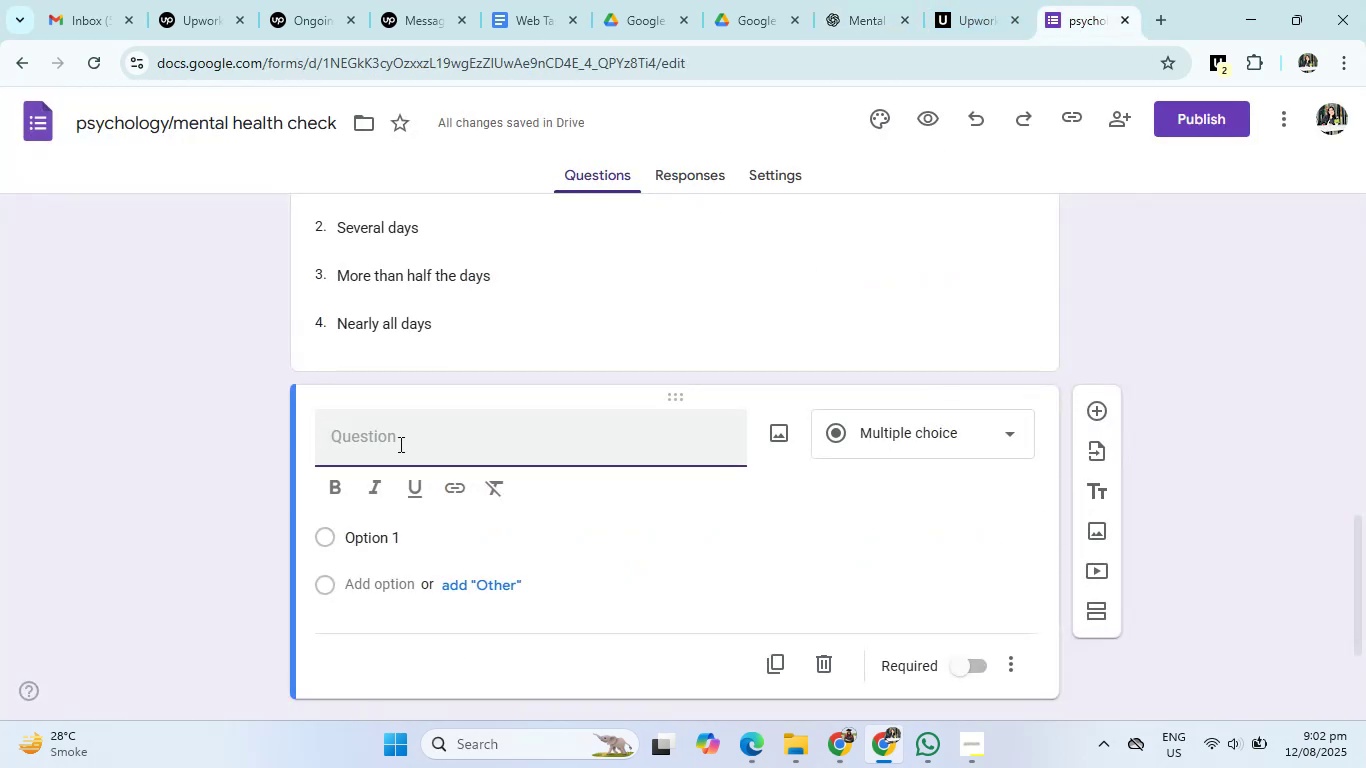 
key(Control+V)
 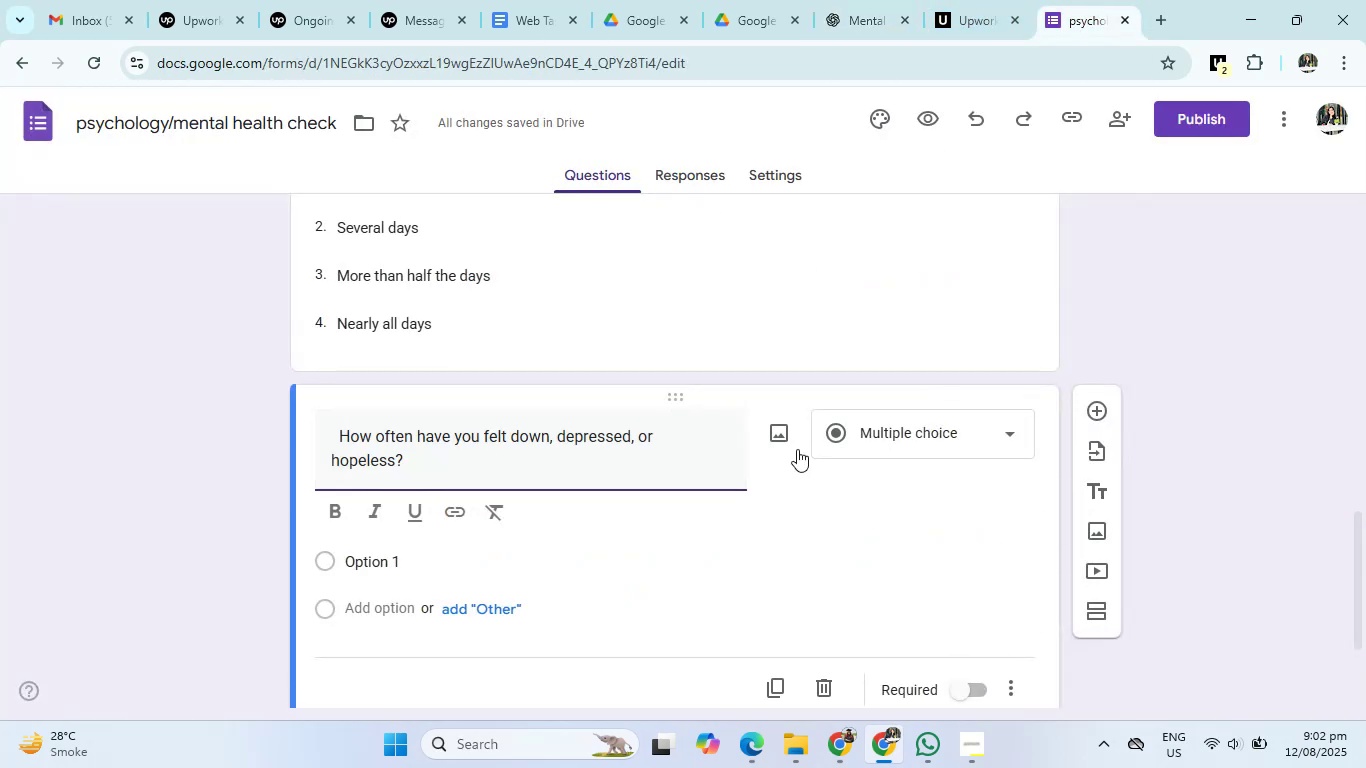 
left_click([861, 434])
 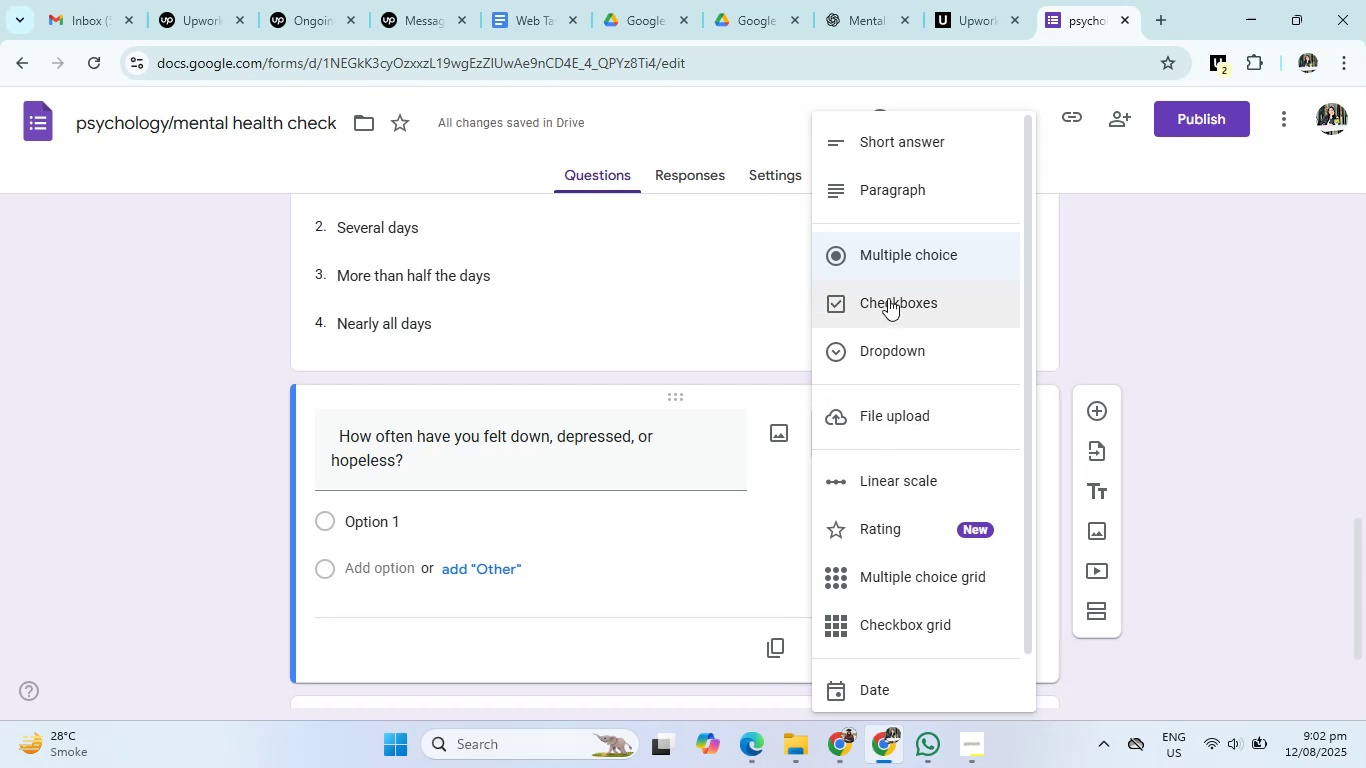 
left_click([920, 150])
 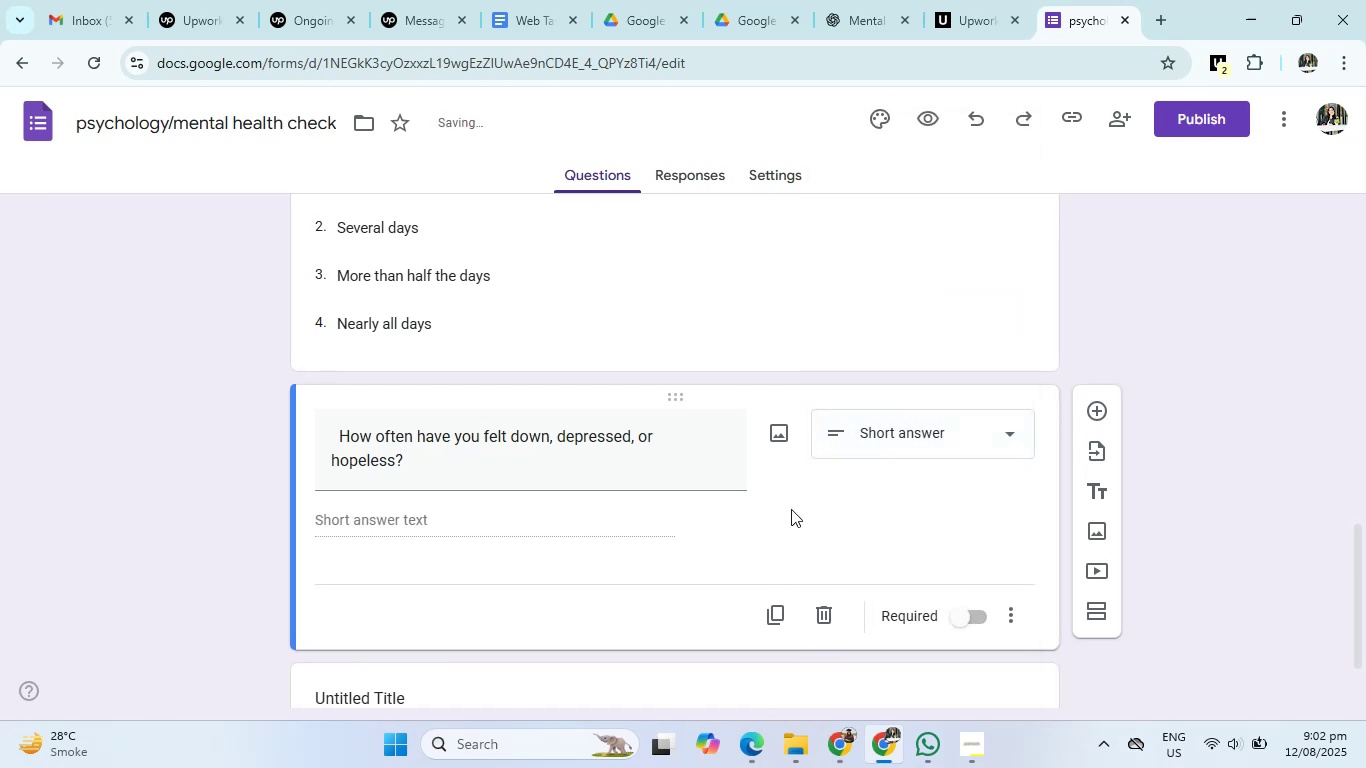 
scroll: coordinate [670, 612], scroll_direction: down, amount: 3.0
 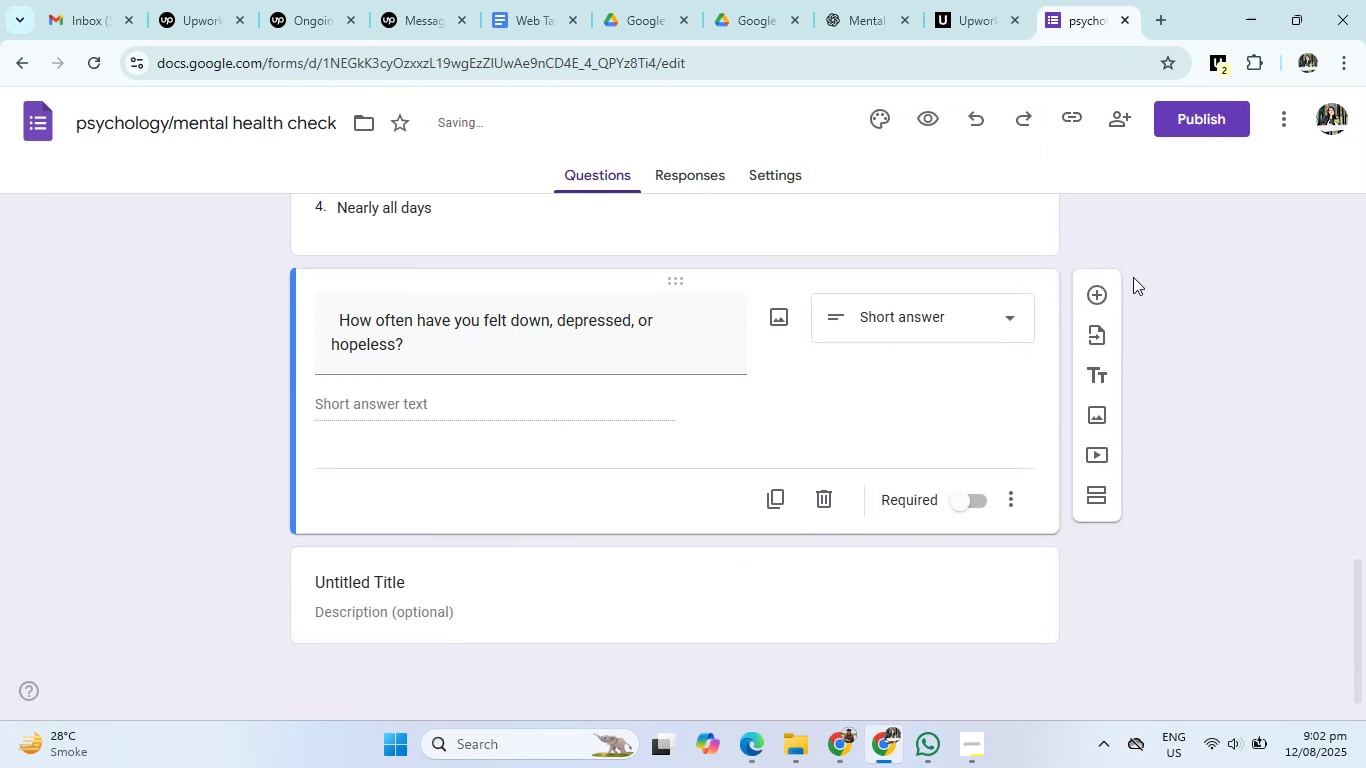 
left_click([1104, 293])
 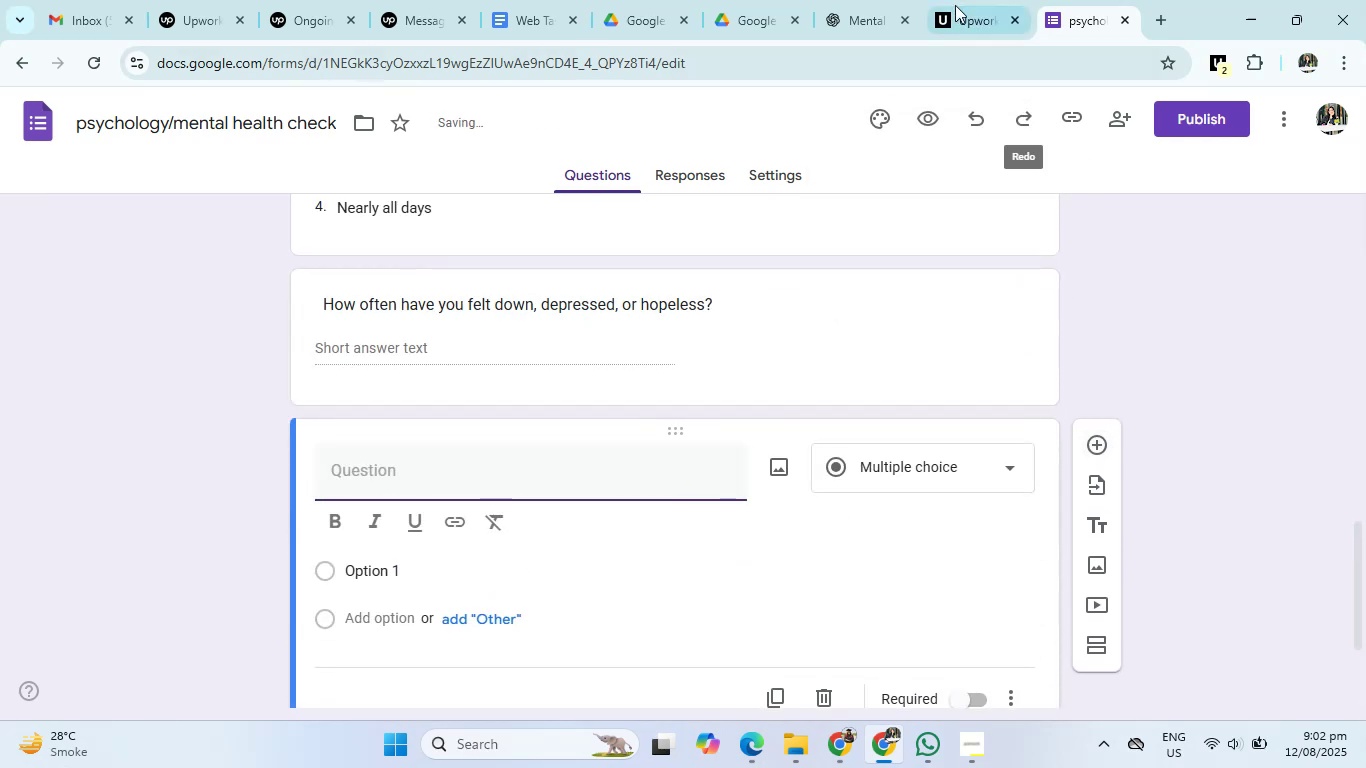 
left_click([861, 0])
 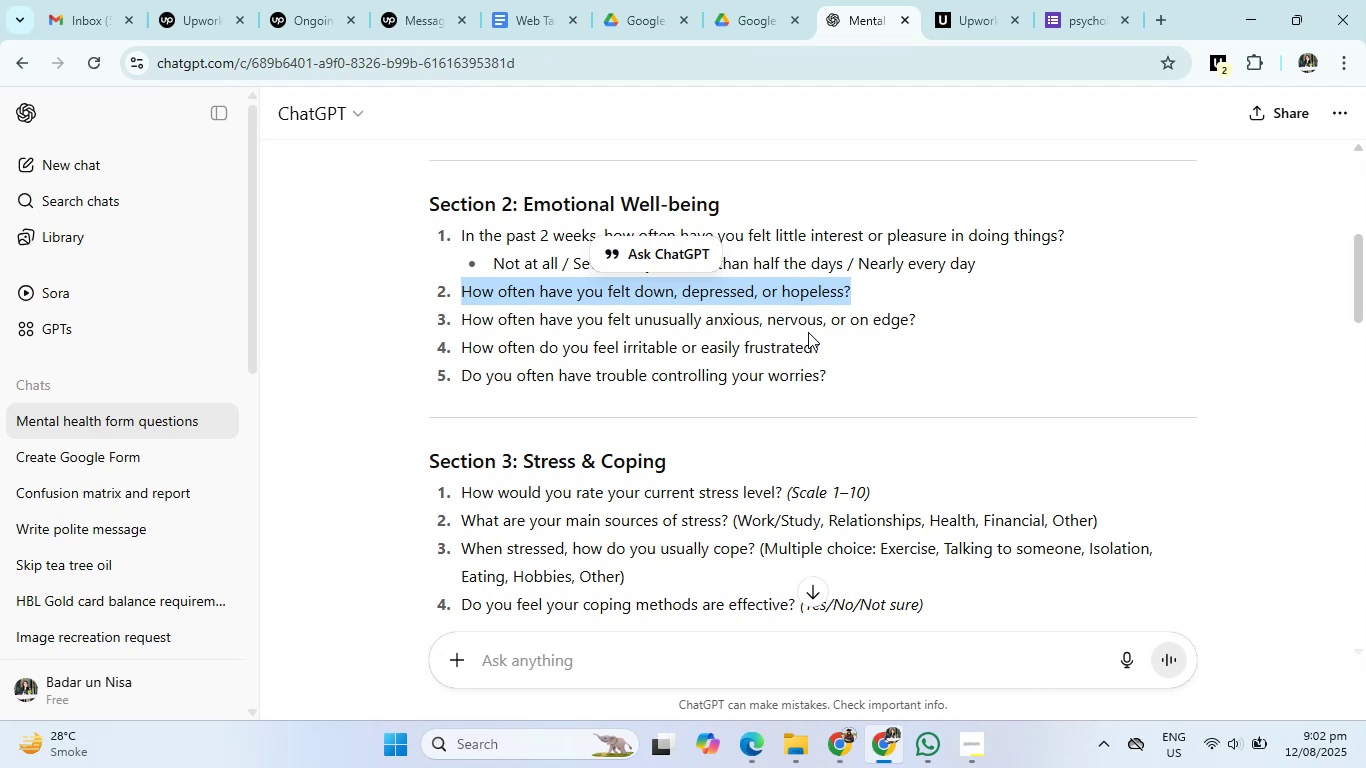 
wait(15.6)
 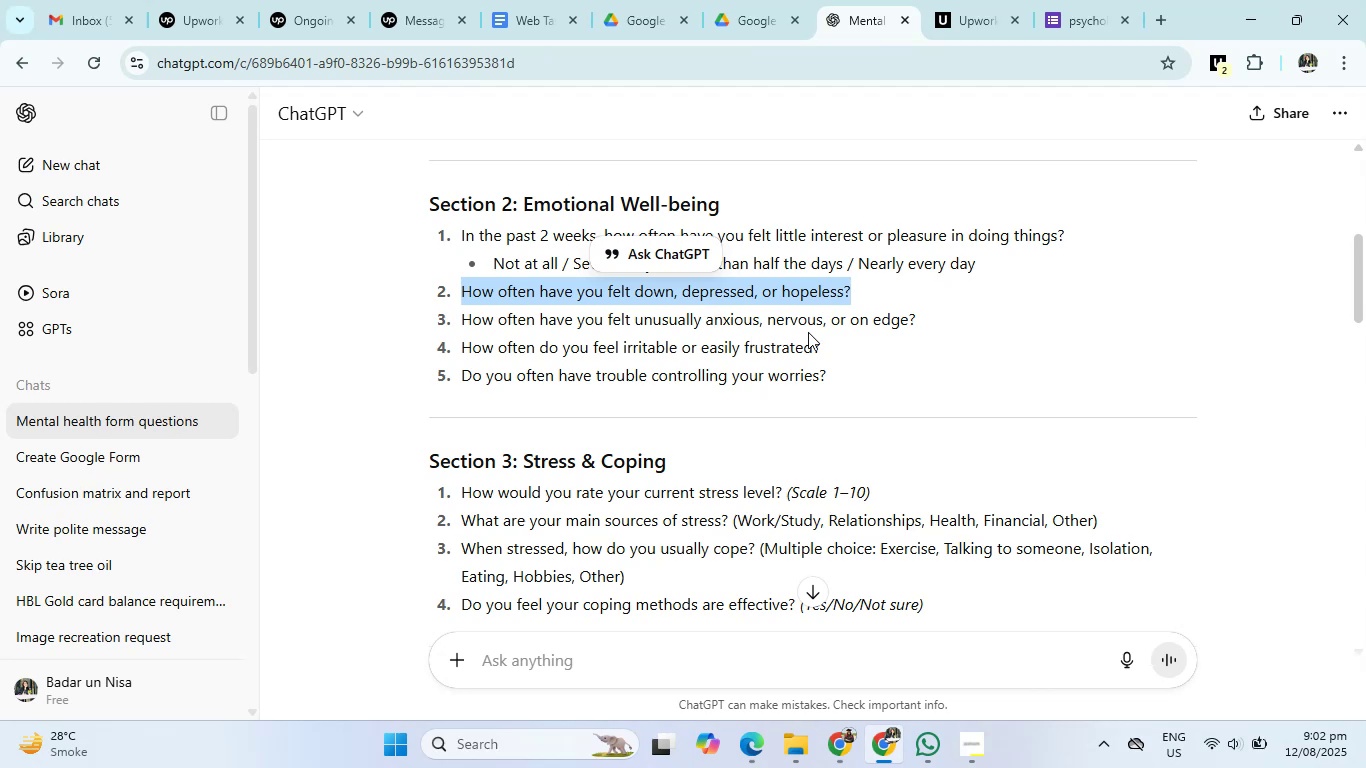 
scroll: coordinate [508, 507], scroll_direction: down, amount: 1.0
 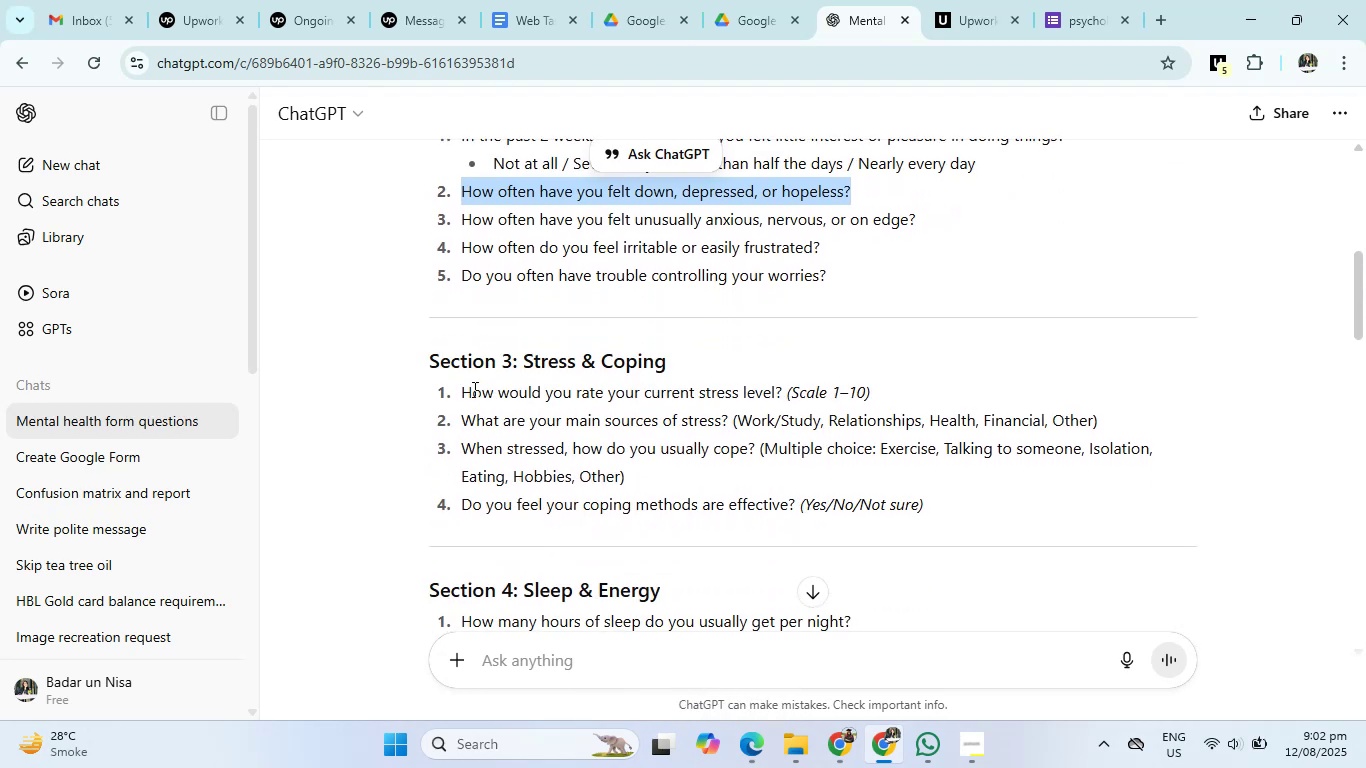 
left_click_drag(start_coordinate=[458, 392], to_coordinate=[785, 404])
 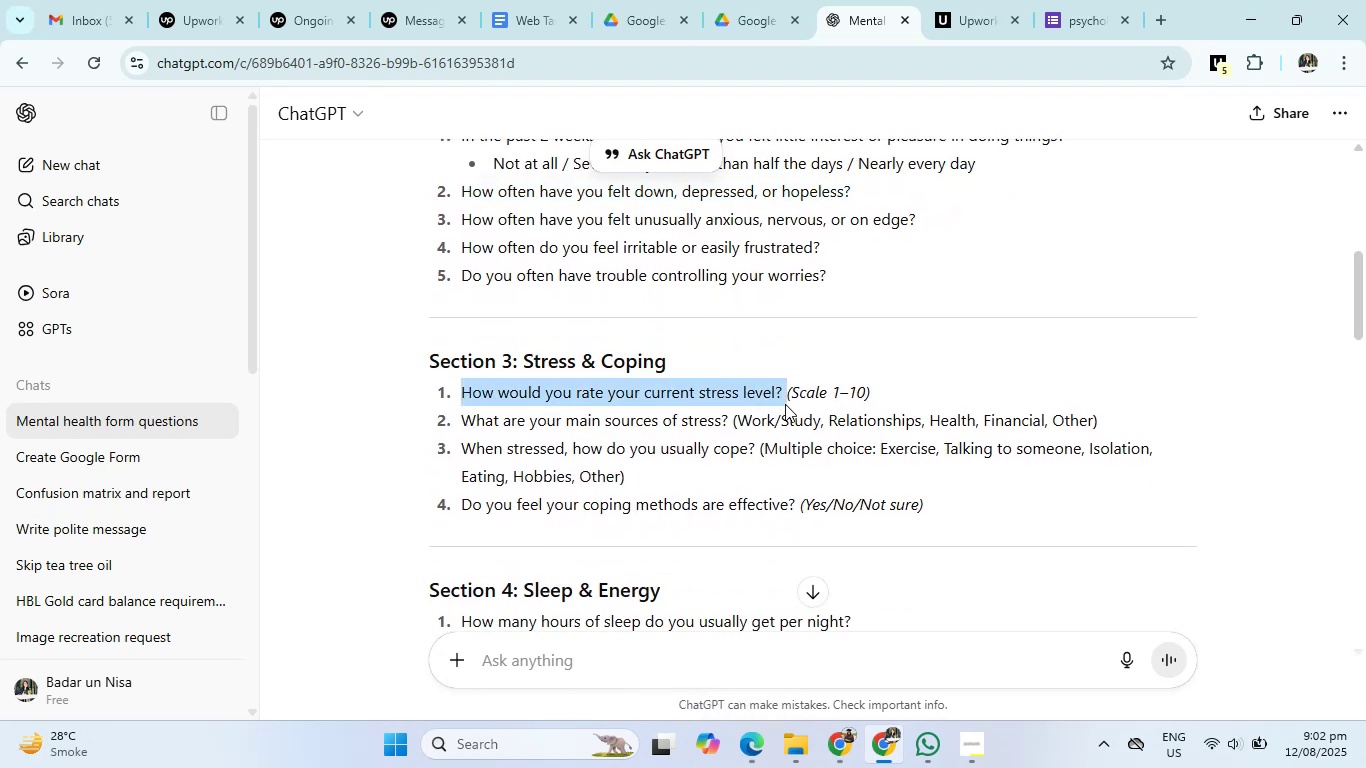 
key(Control+C)
 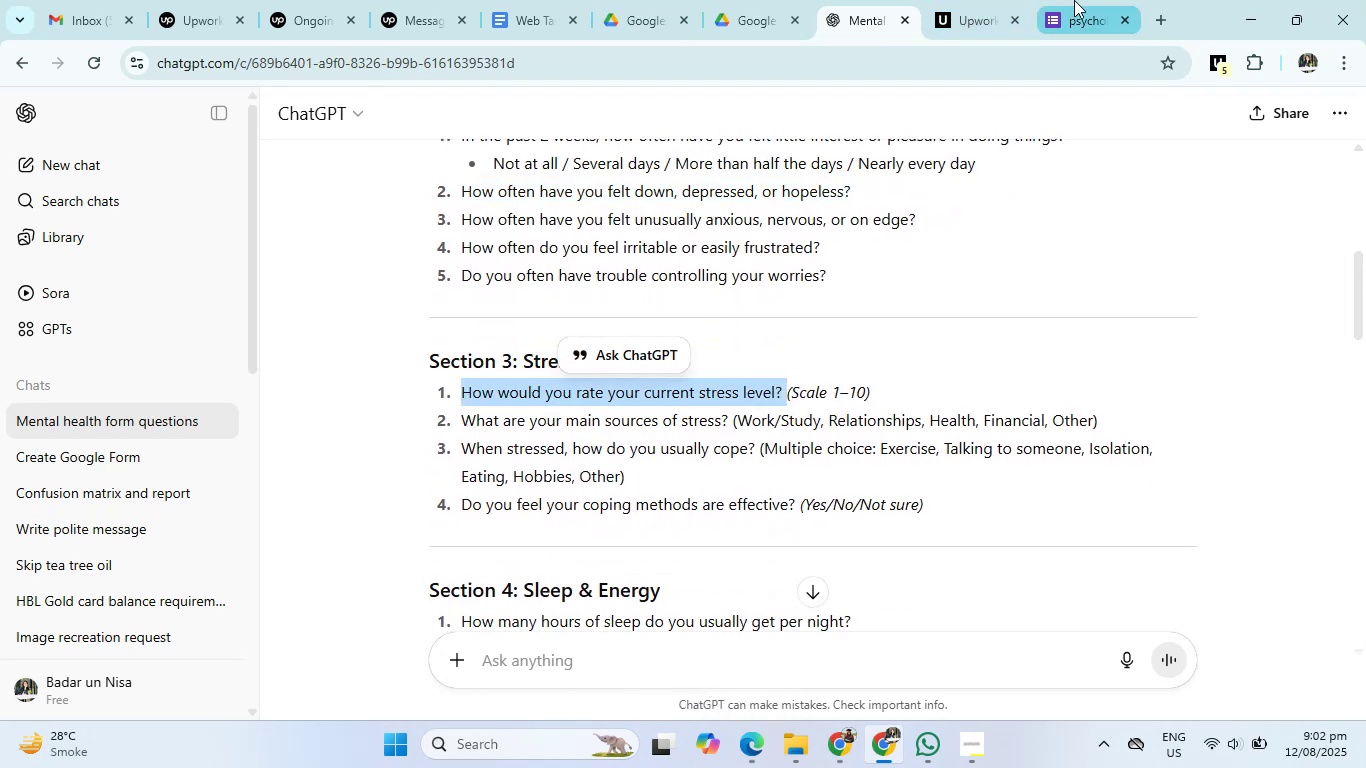 
left_click([1074, 0])
 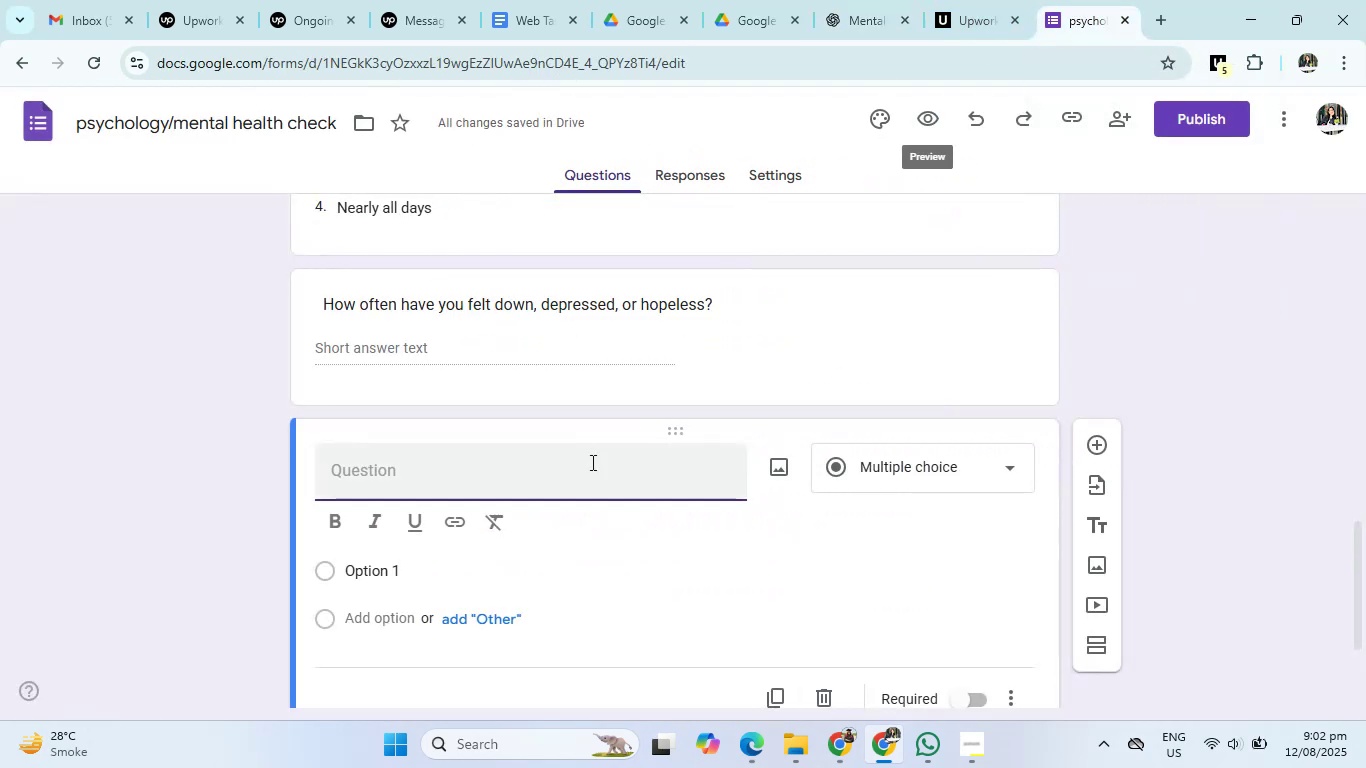 
left_click([560, 476])
 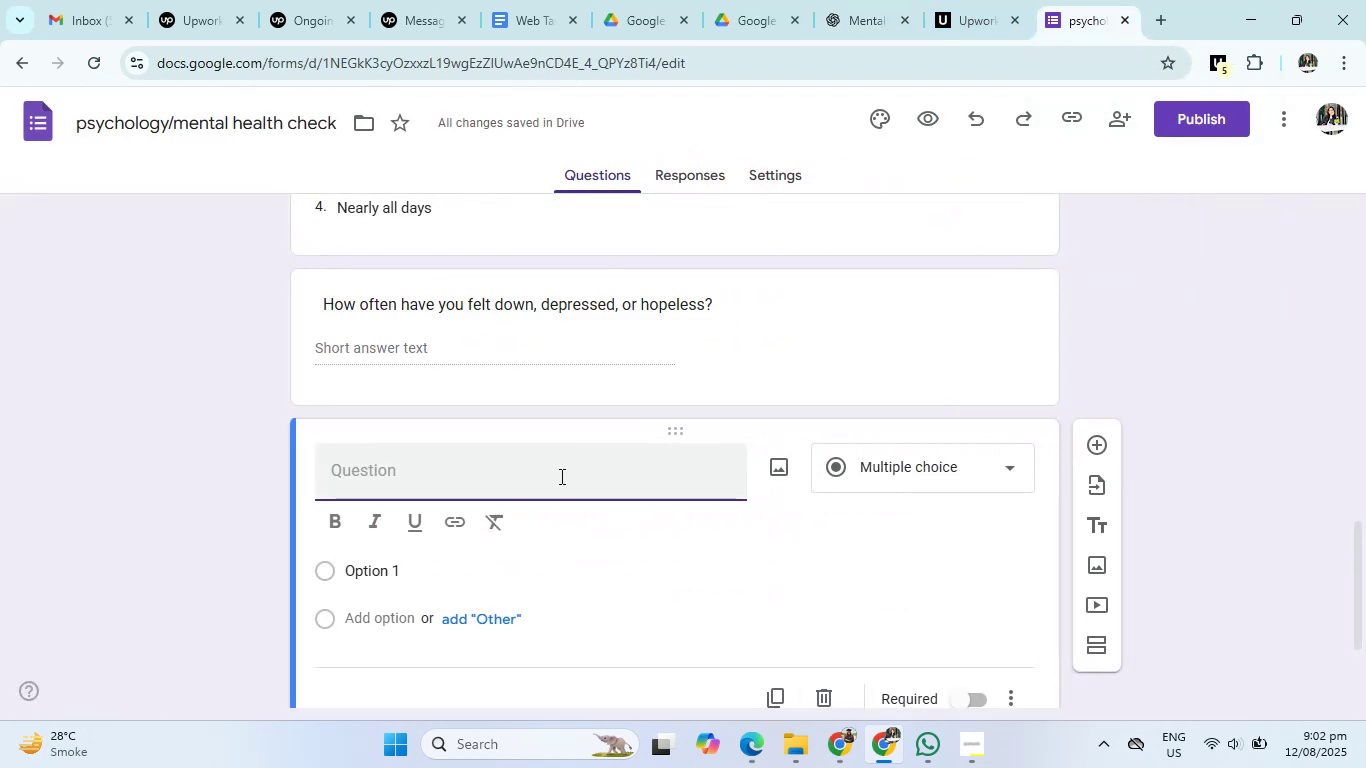 
key(Control+V)
 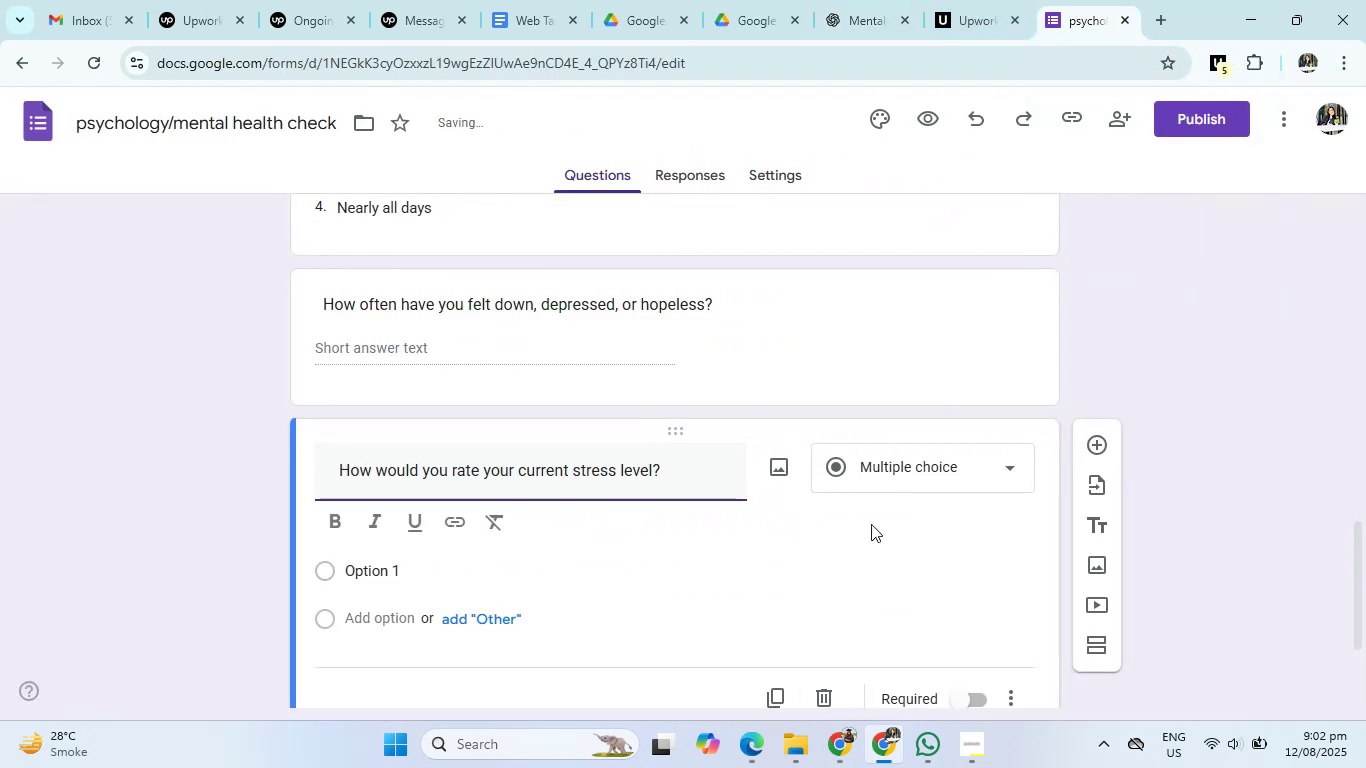 
left_click([923, 459])
 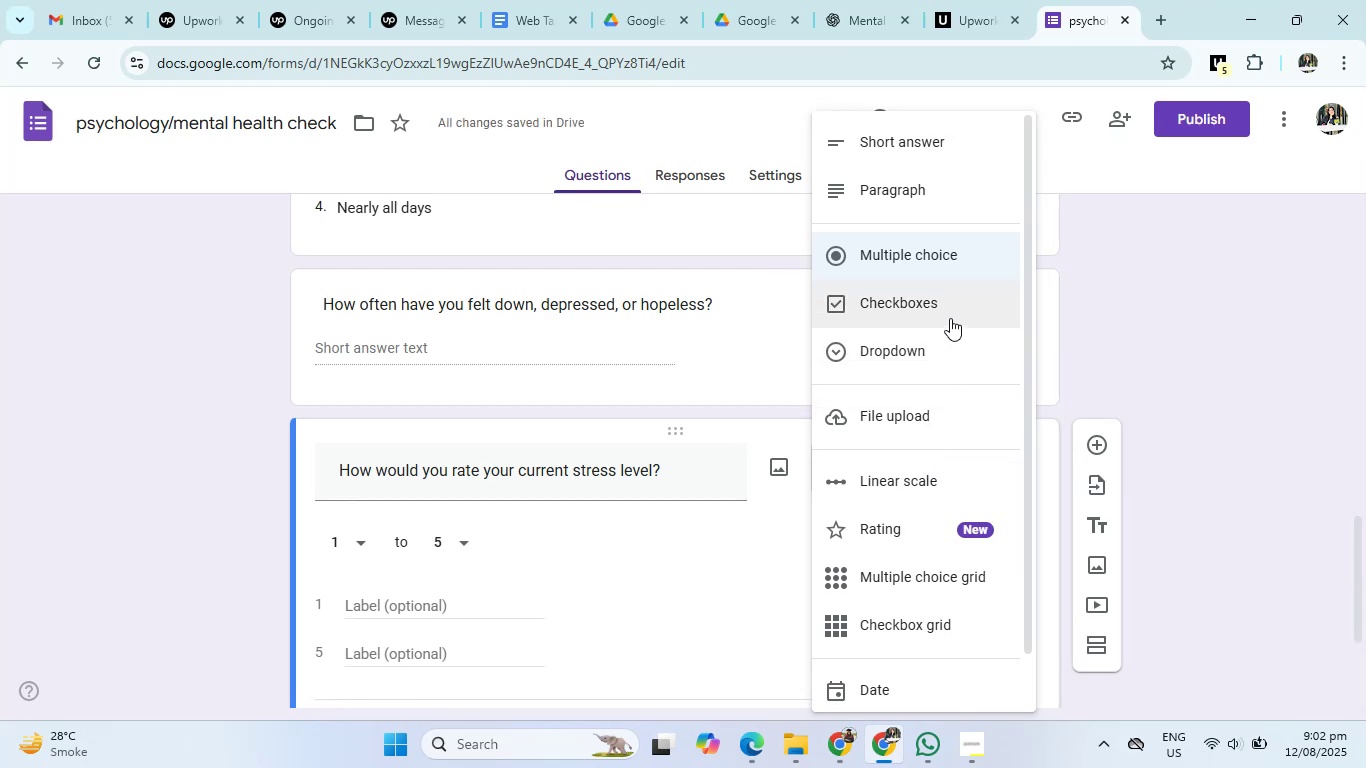 
wait(6.05)
 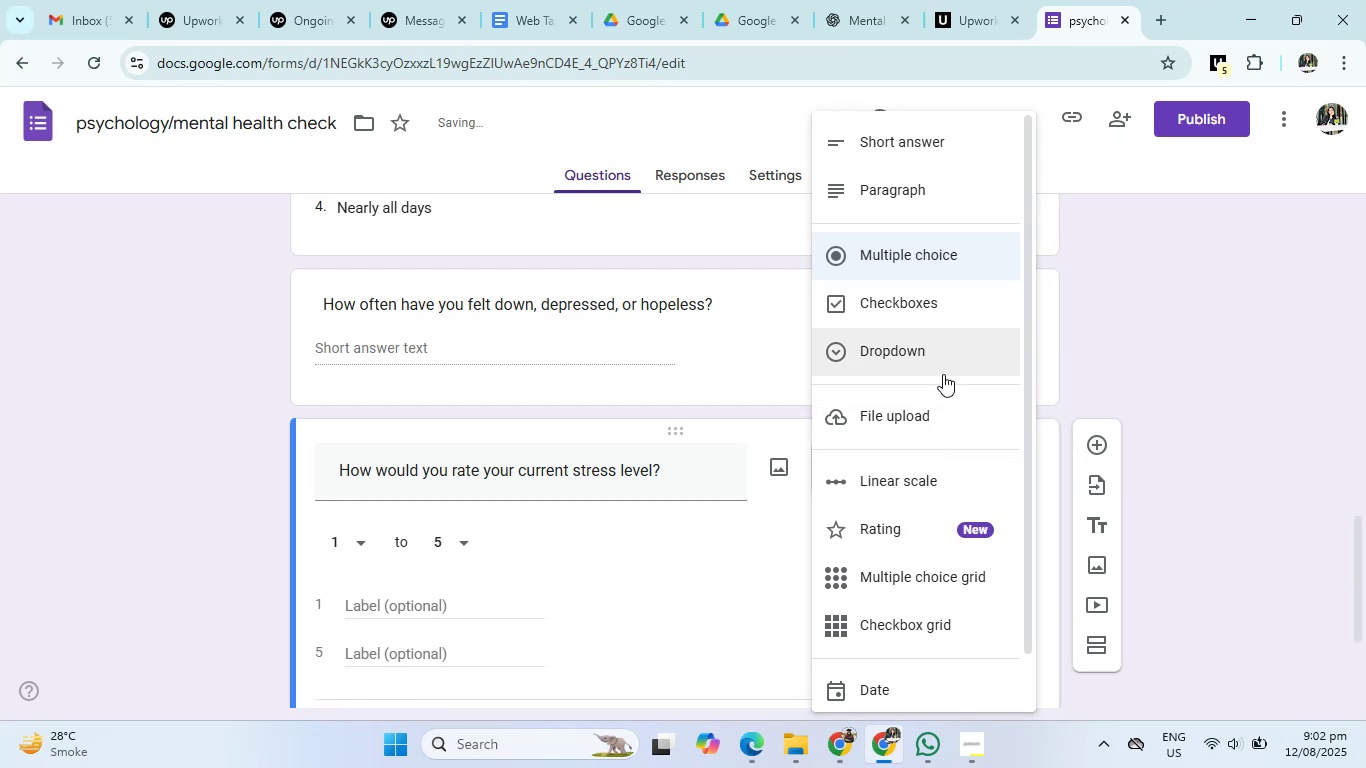 
left_click([950, 318])
 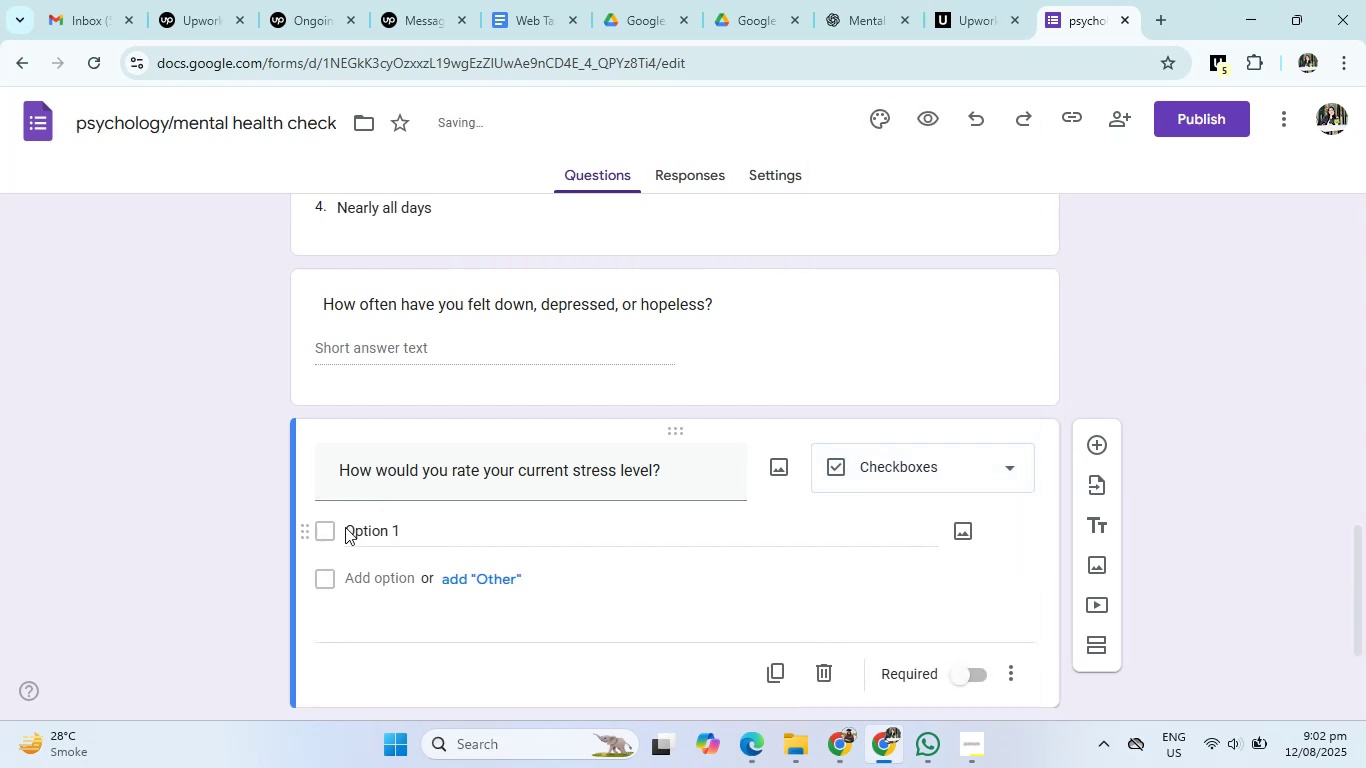 
left_click([413, 536])
 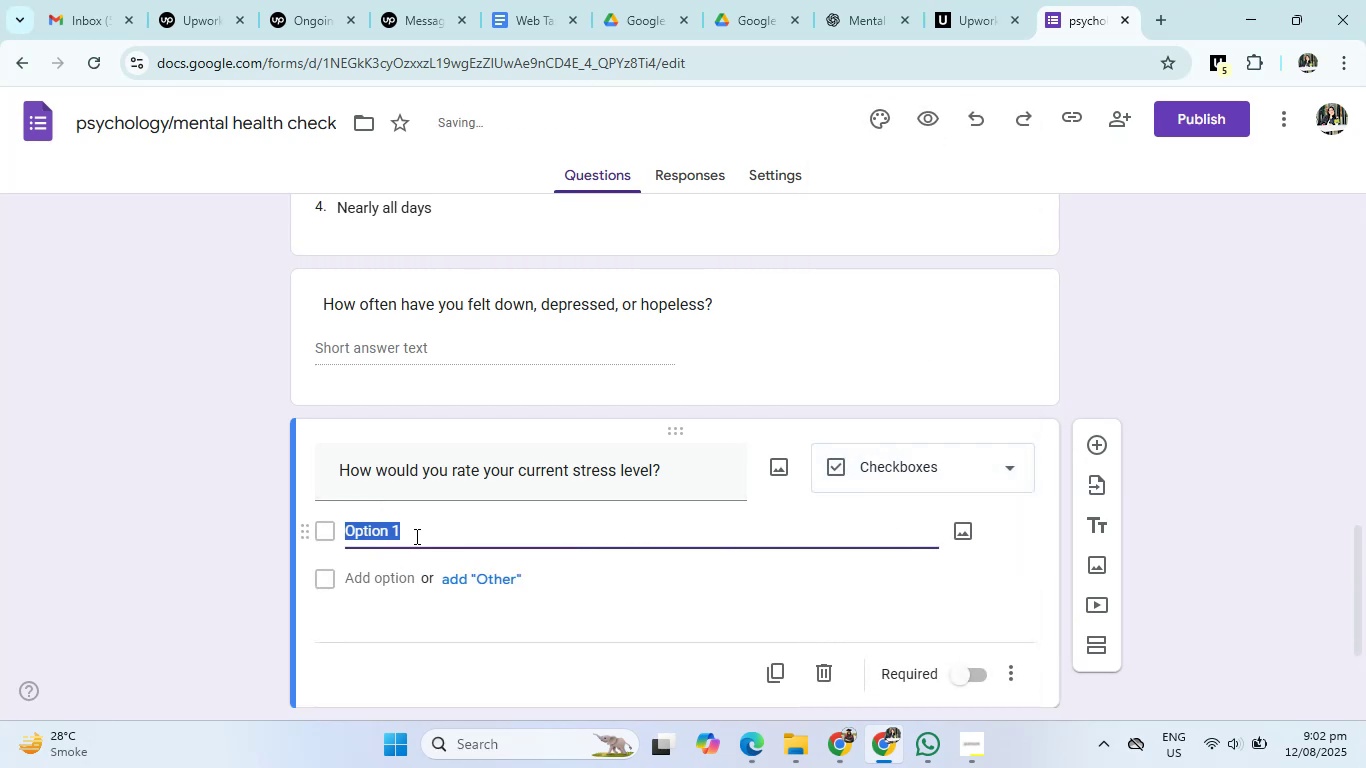 
key(Backspace)
 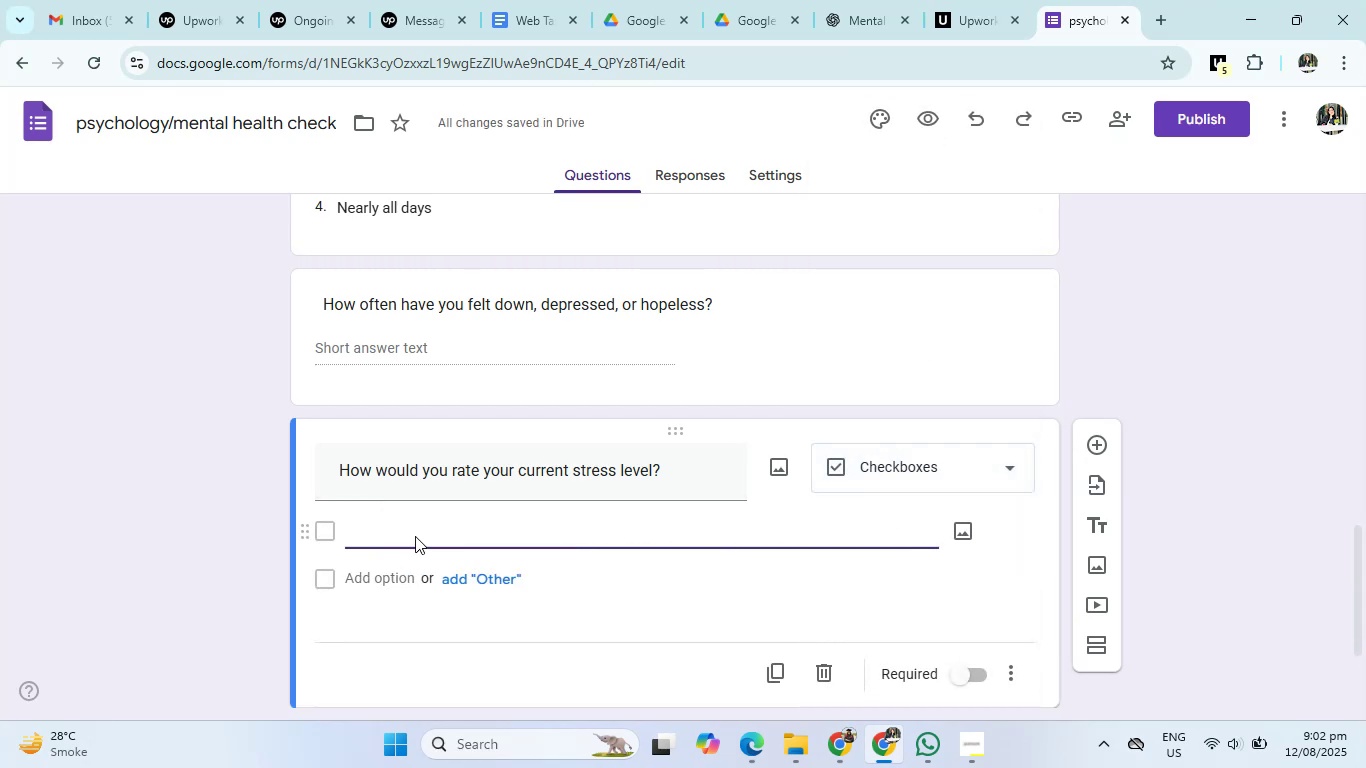 
key(3)
 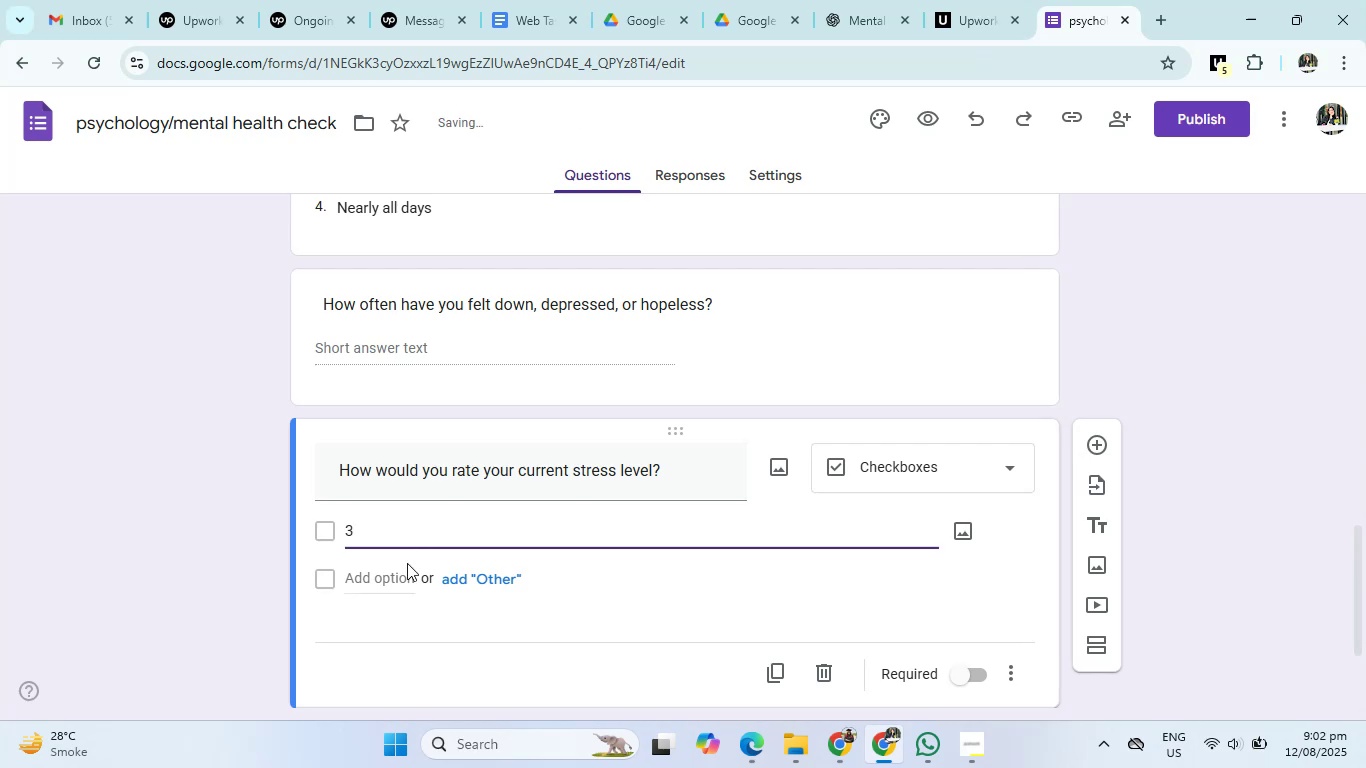 
left_click([390, 586])
 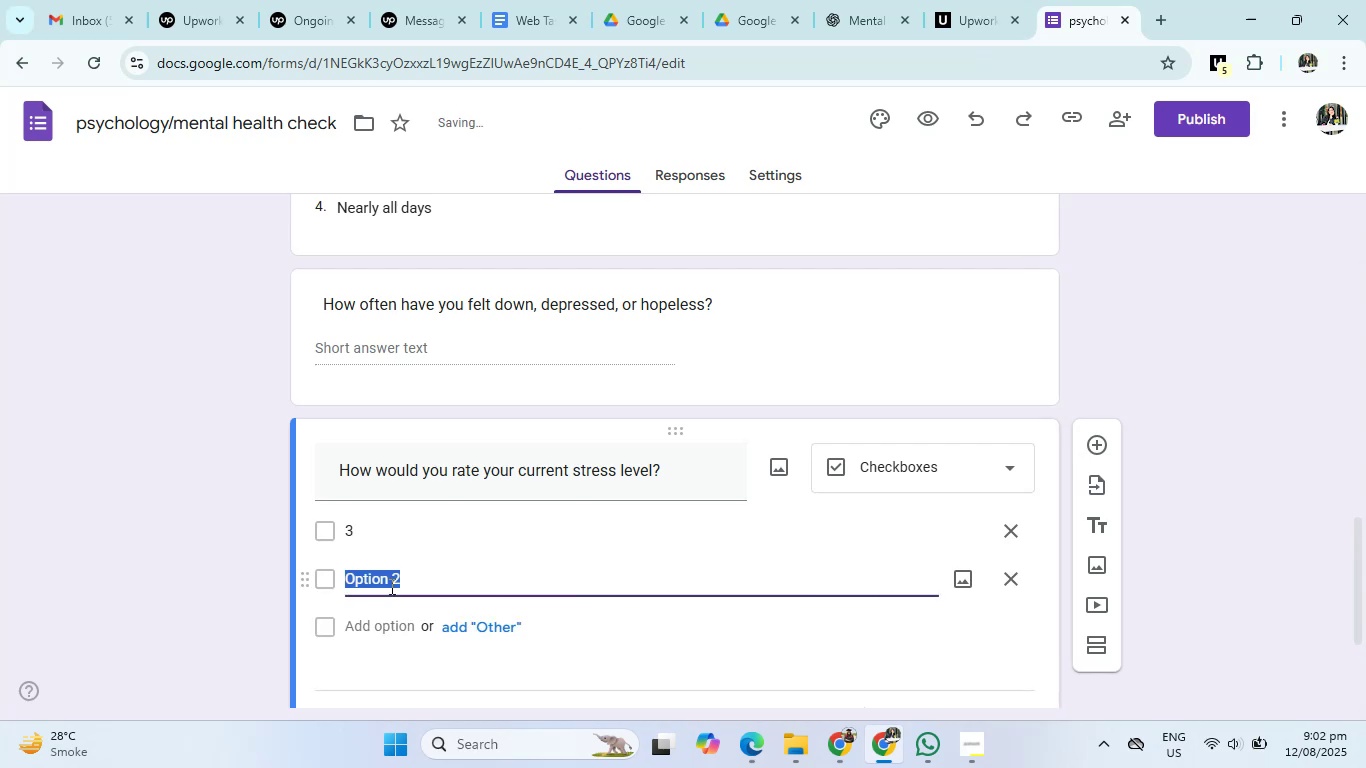 
key(Backspace)
 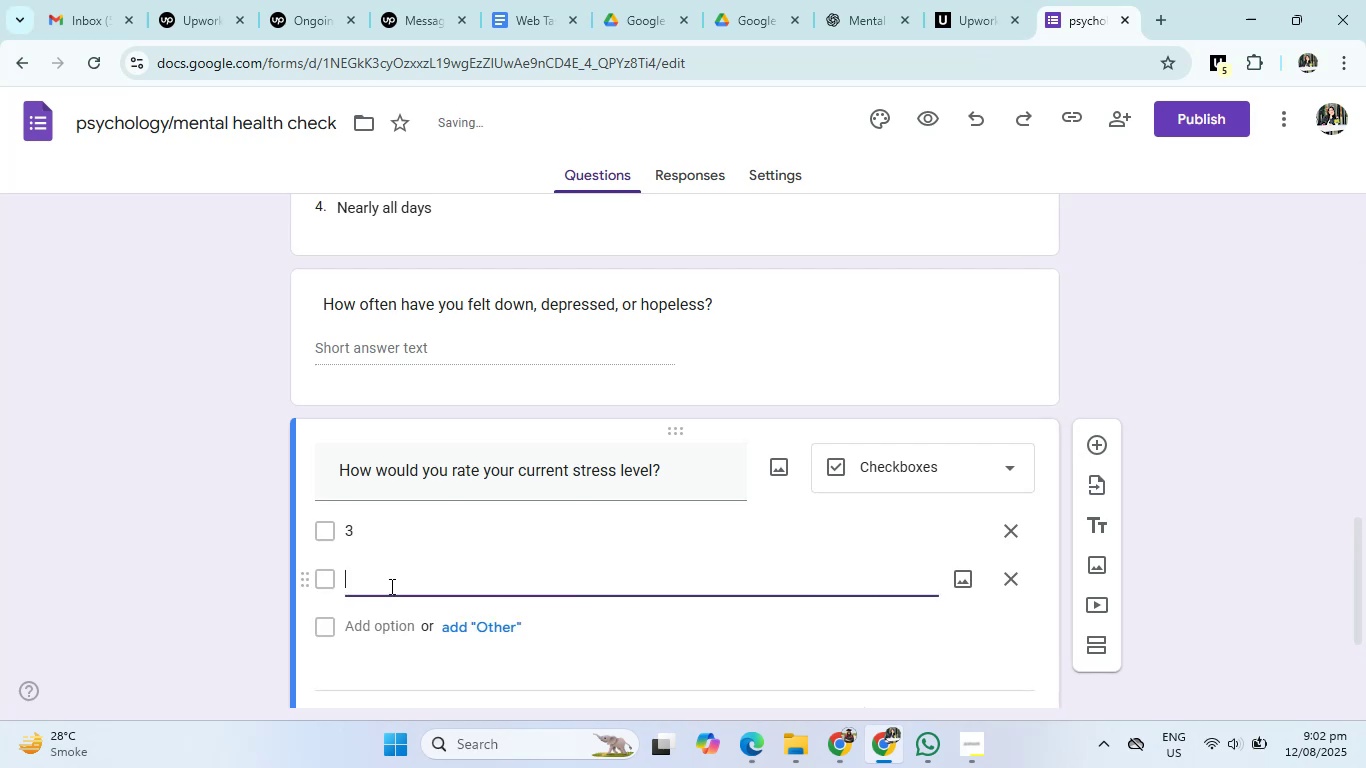 
key(5)
 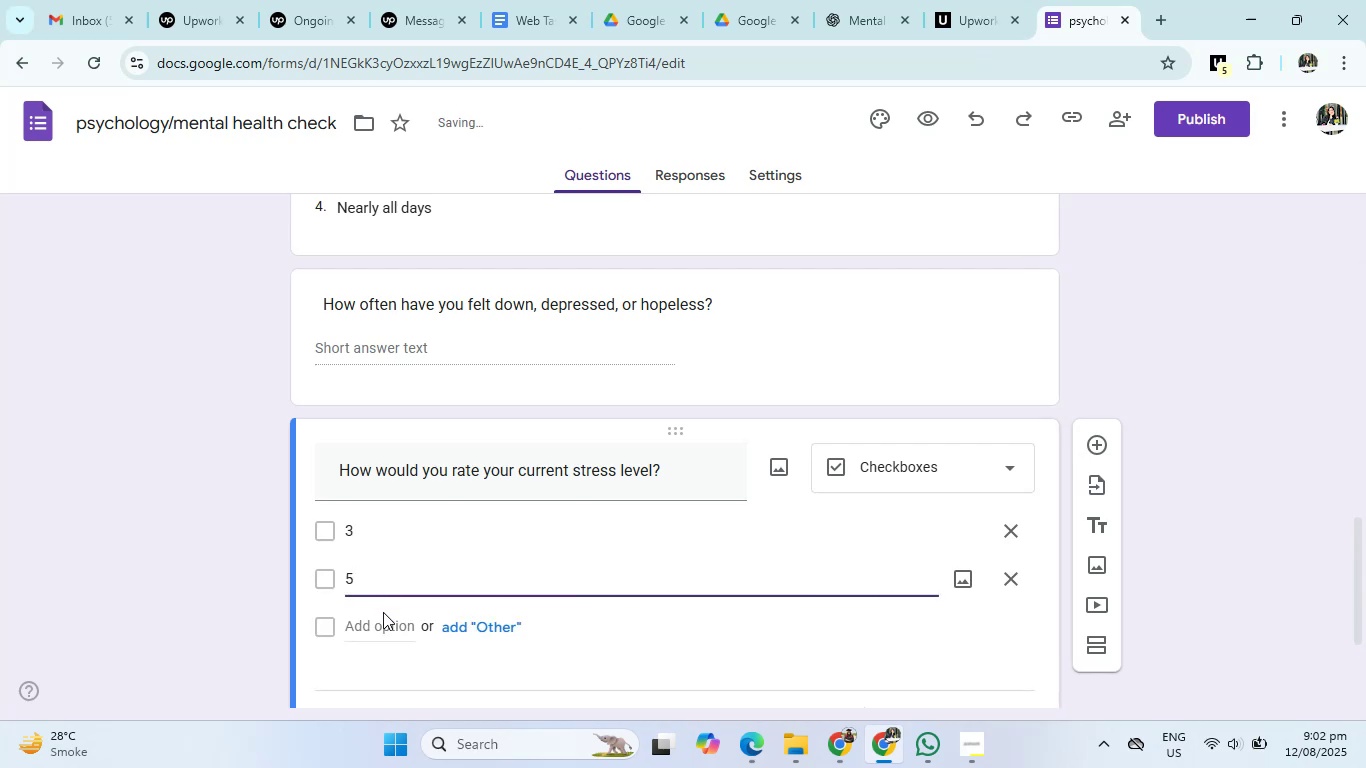 
left_click([382, 628])
 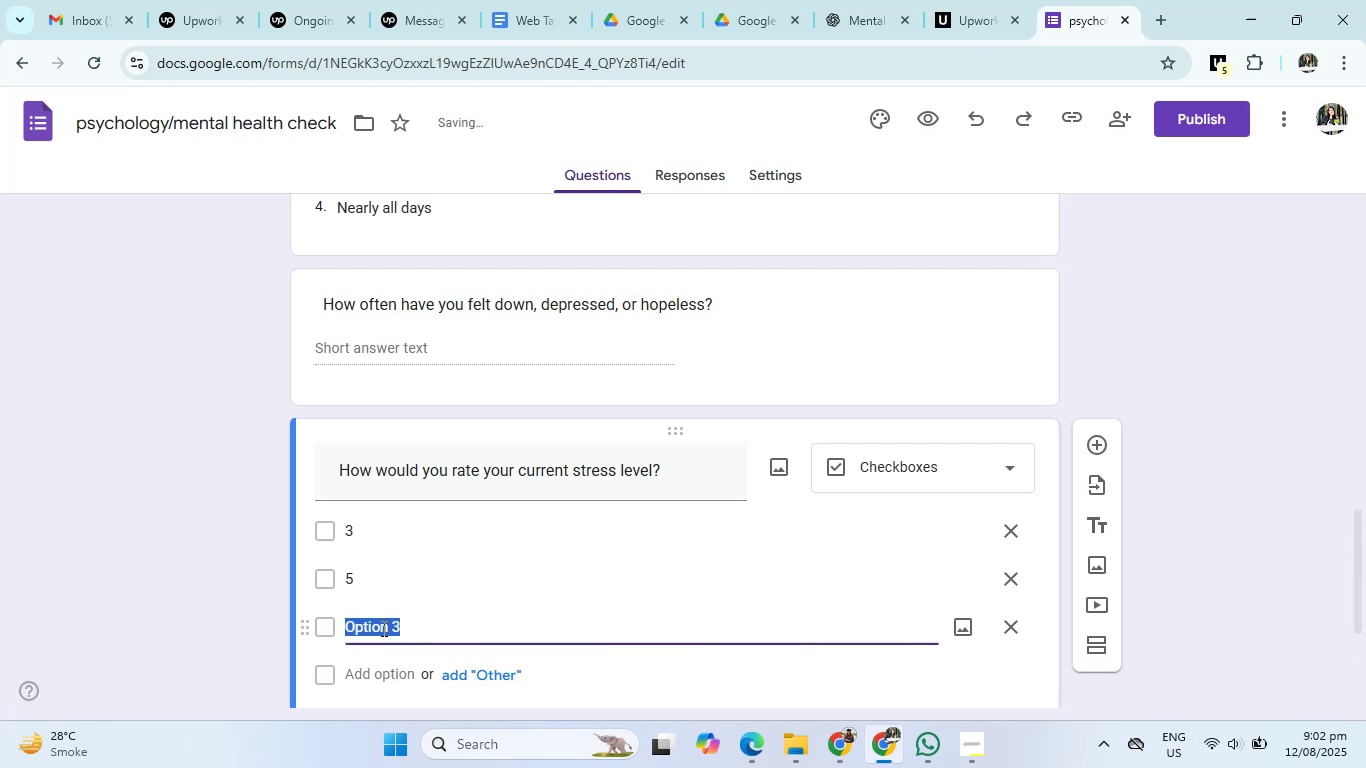 
key(Backspace)
type(10)
 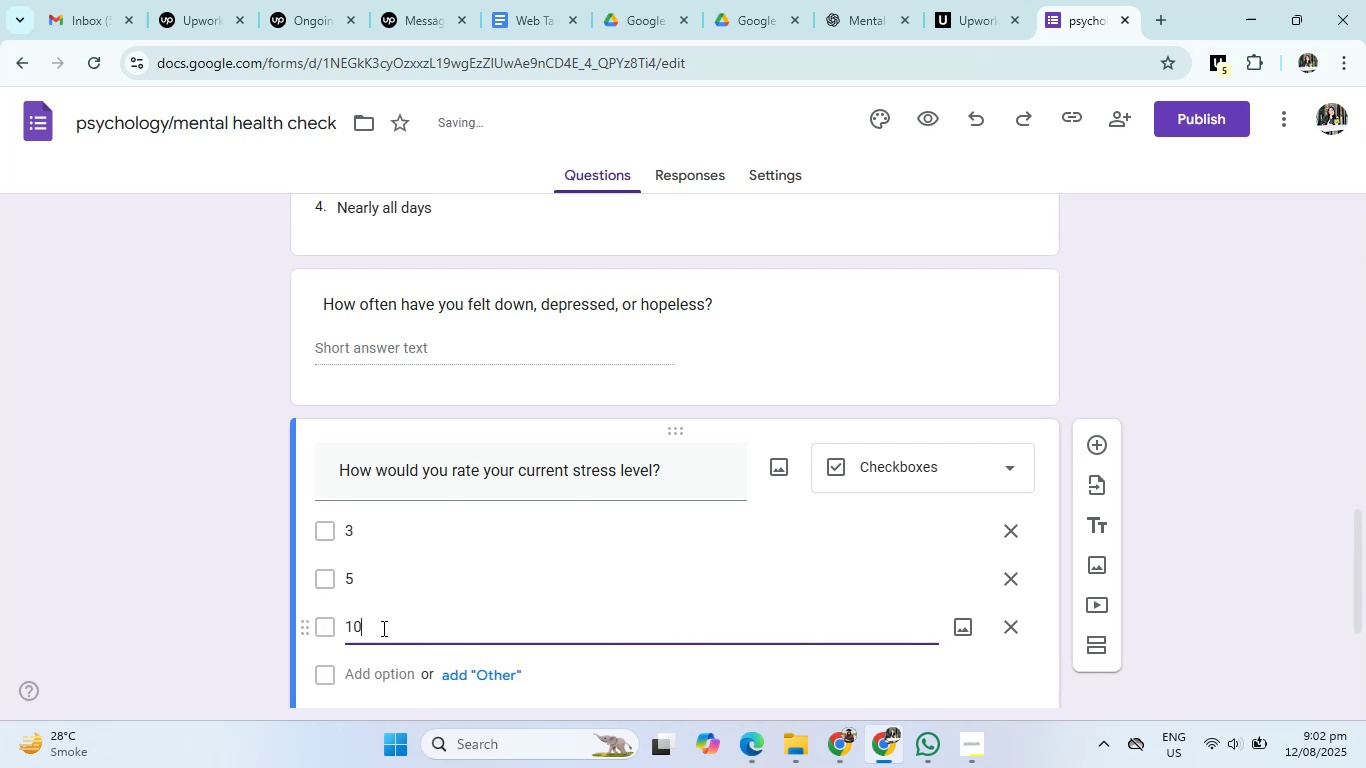 
scroll: coordinate [824, 668], scroll_direction: down, amount: 5.0
 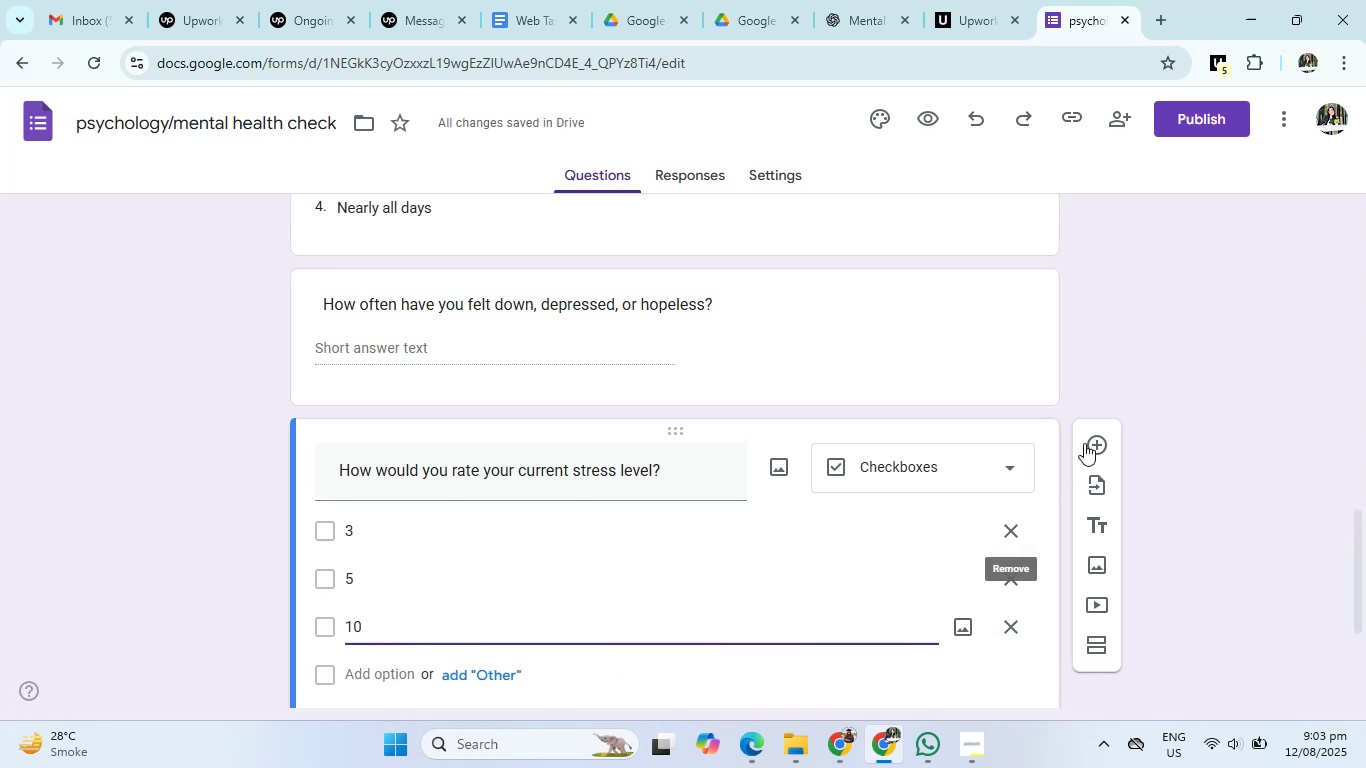 
left_click([1089, 441])
 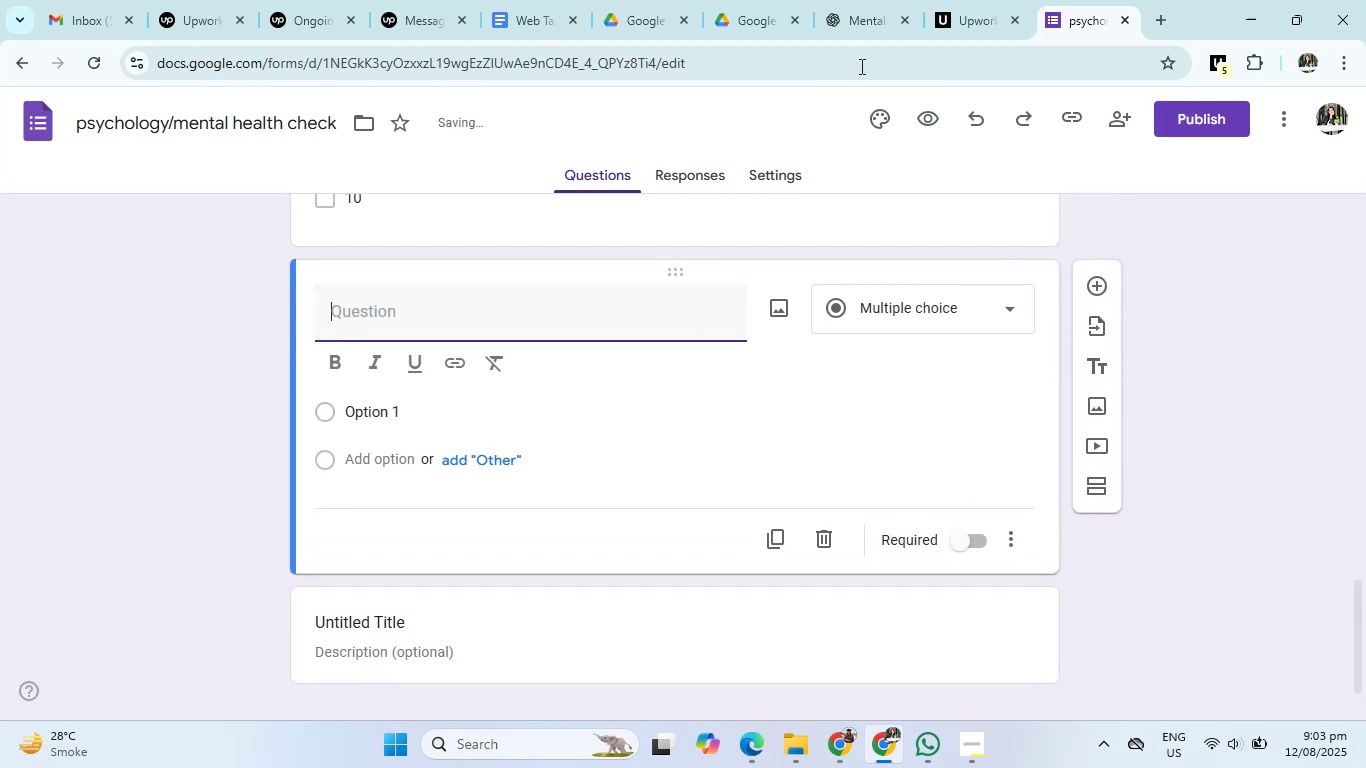 
left_click([848, 11])
 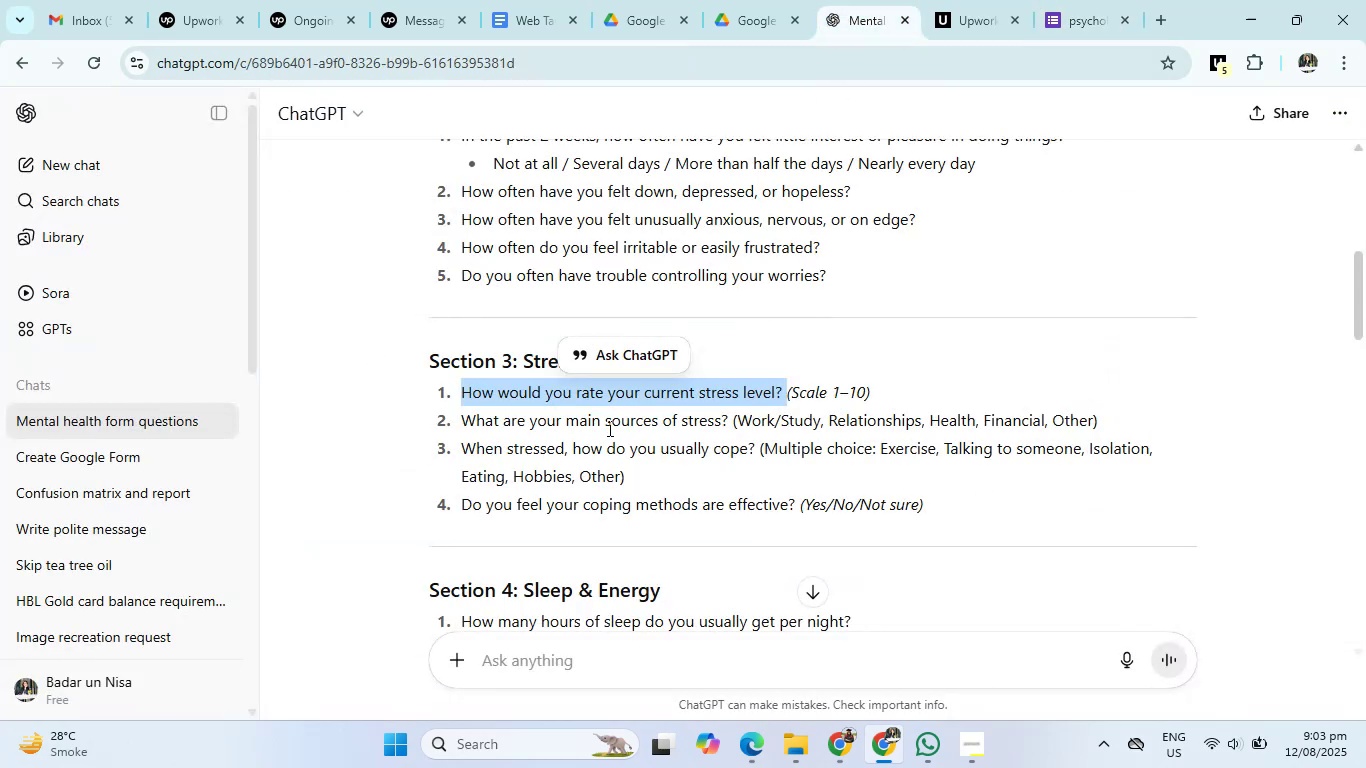 
left_click_drag(start_coordinate=[462, 422], to_coordinate=[726, 421])
 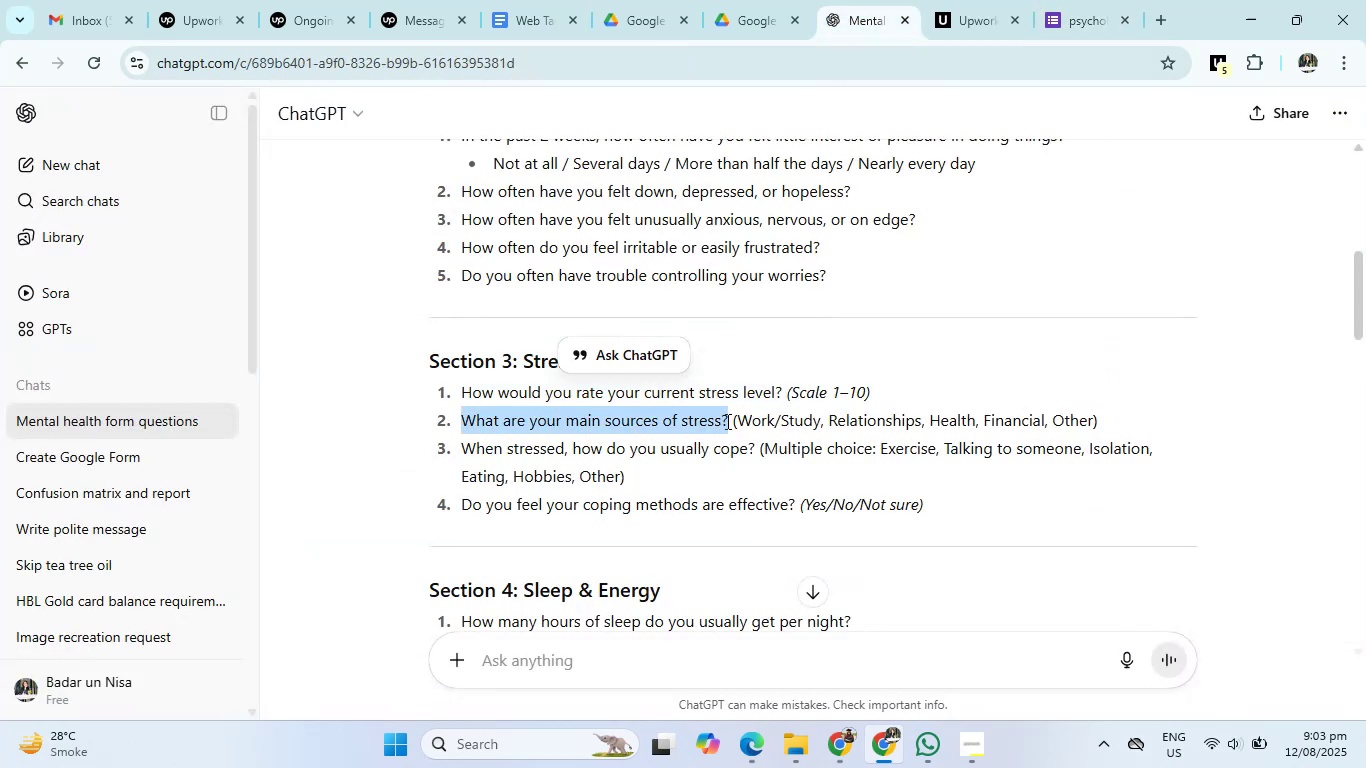 
key(Control+C)
 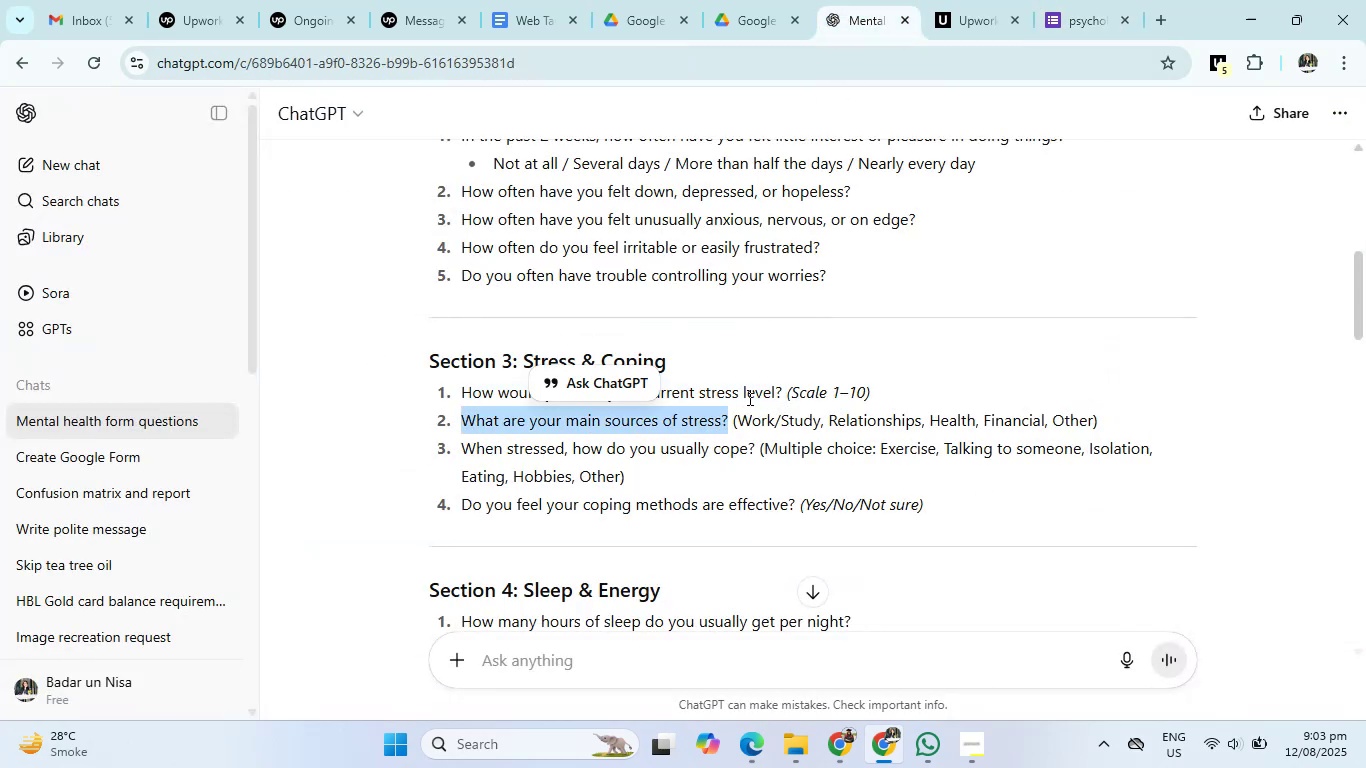 
left_click_drag(start_coordinate=[900, 150], to_coordinate=[1084, 0])
 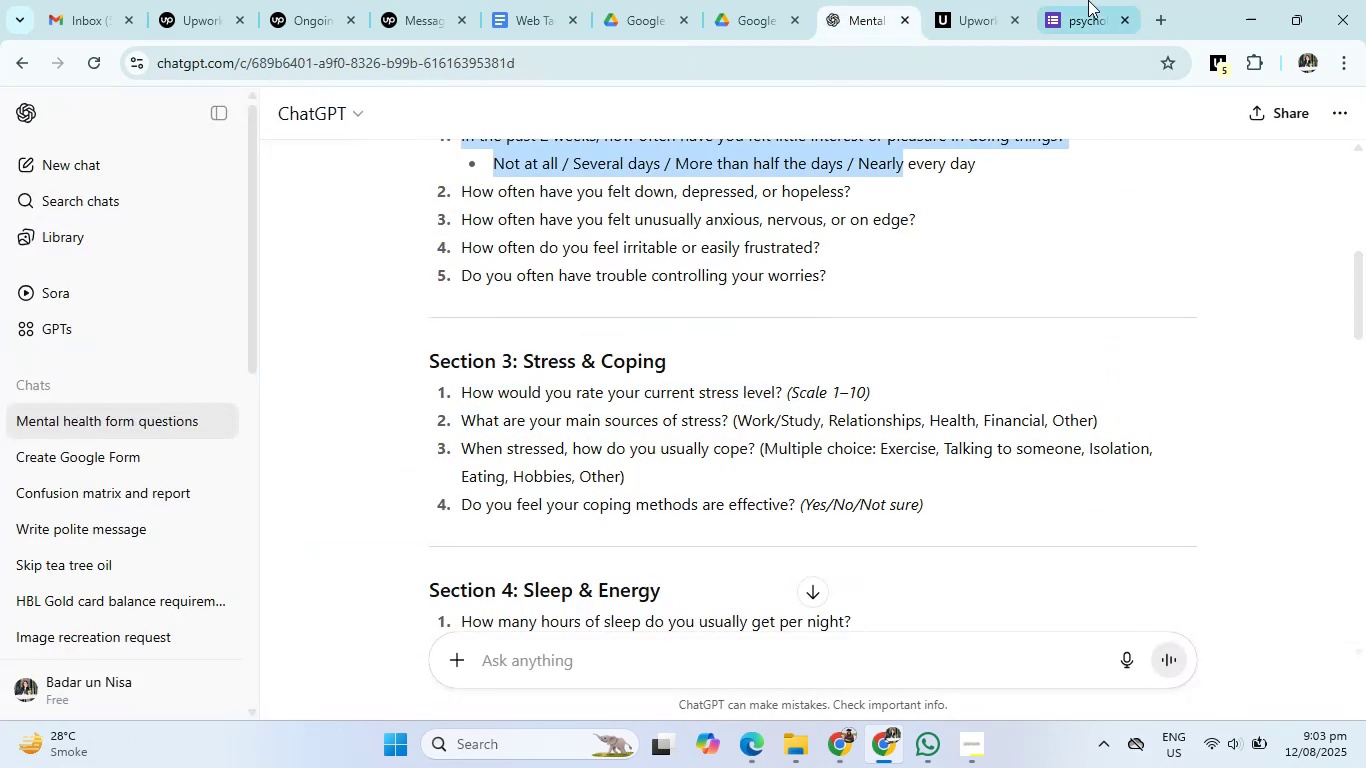 
double_click([1088, 0])
 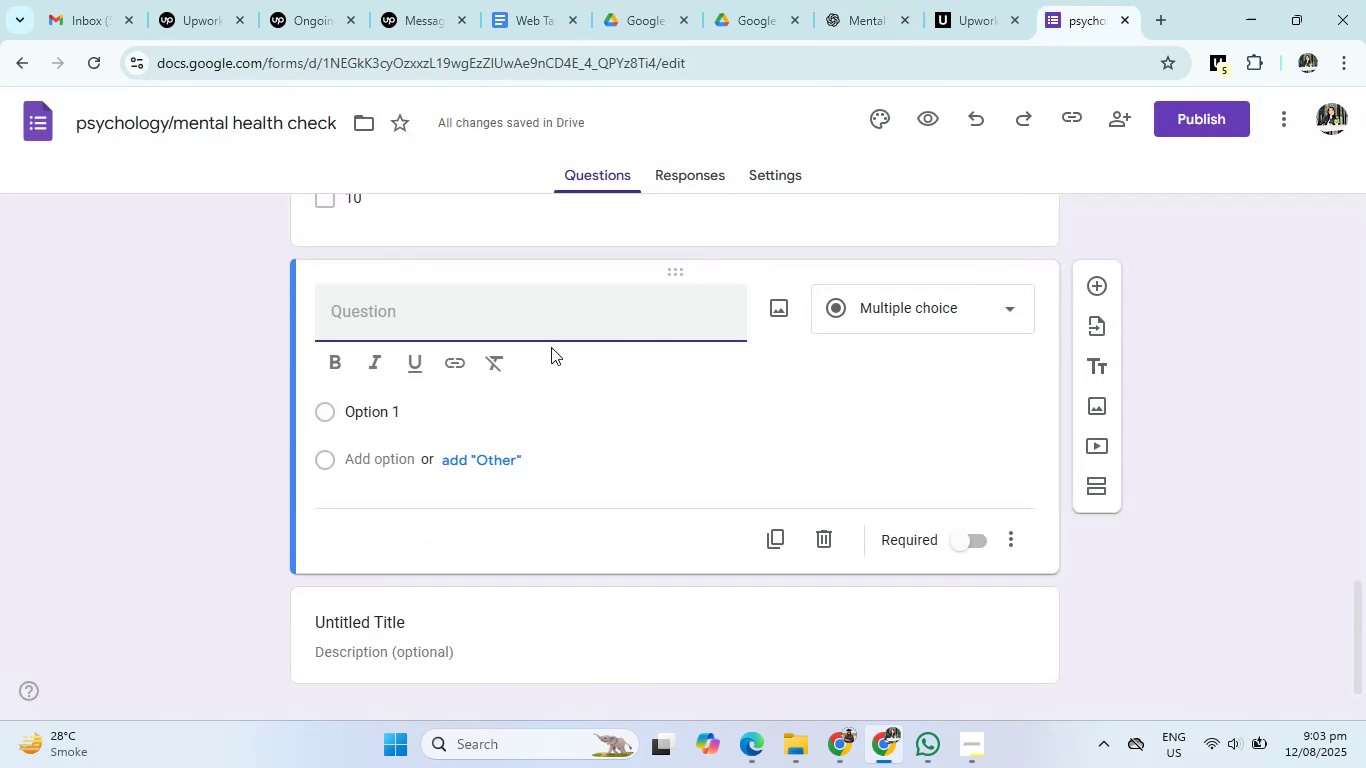 
left_click([543, 332])
 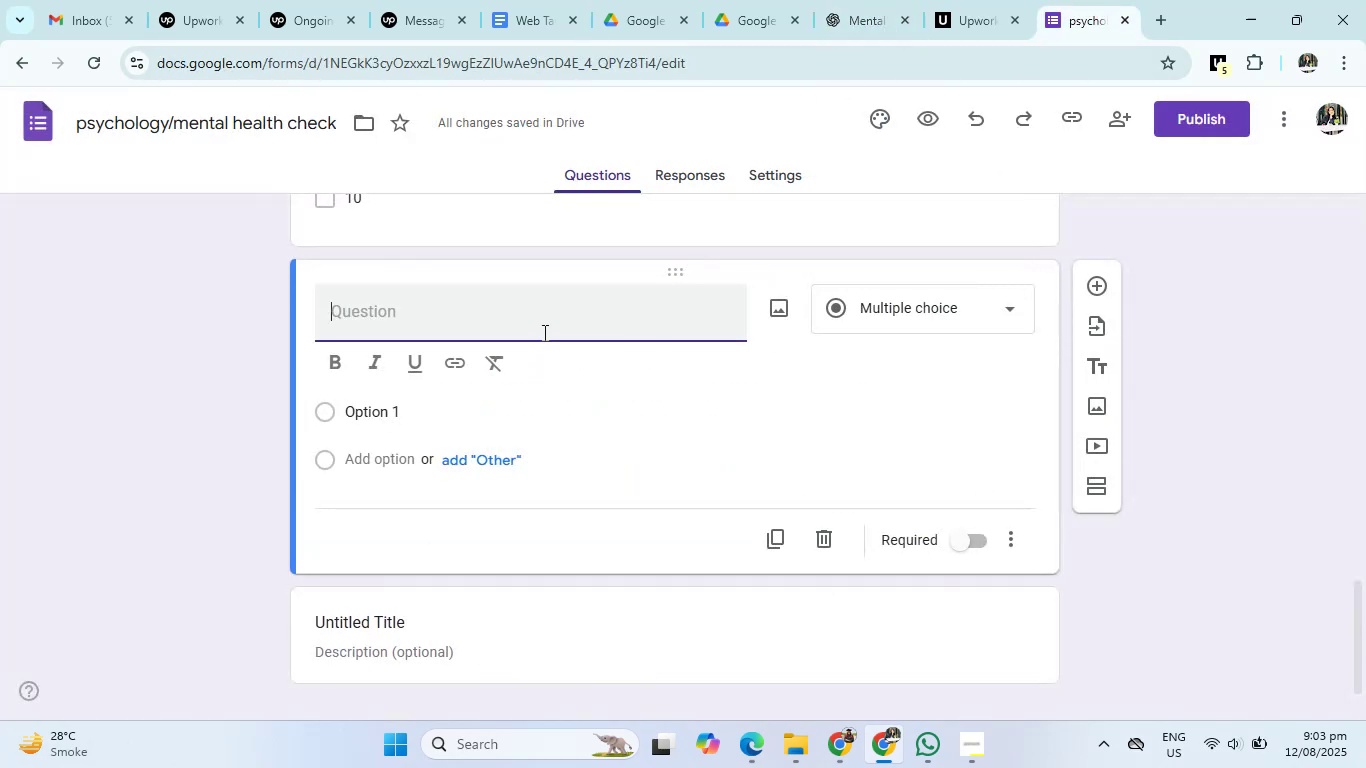 
key(Control+V)
 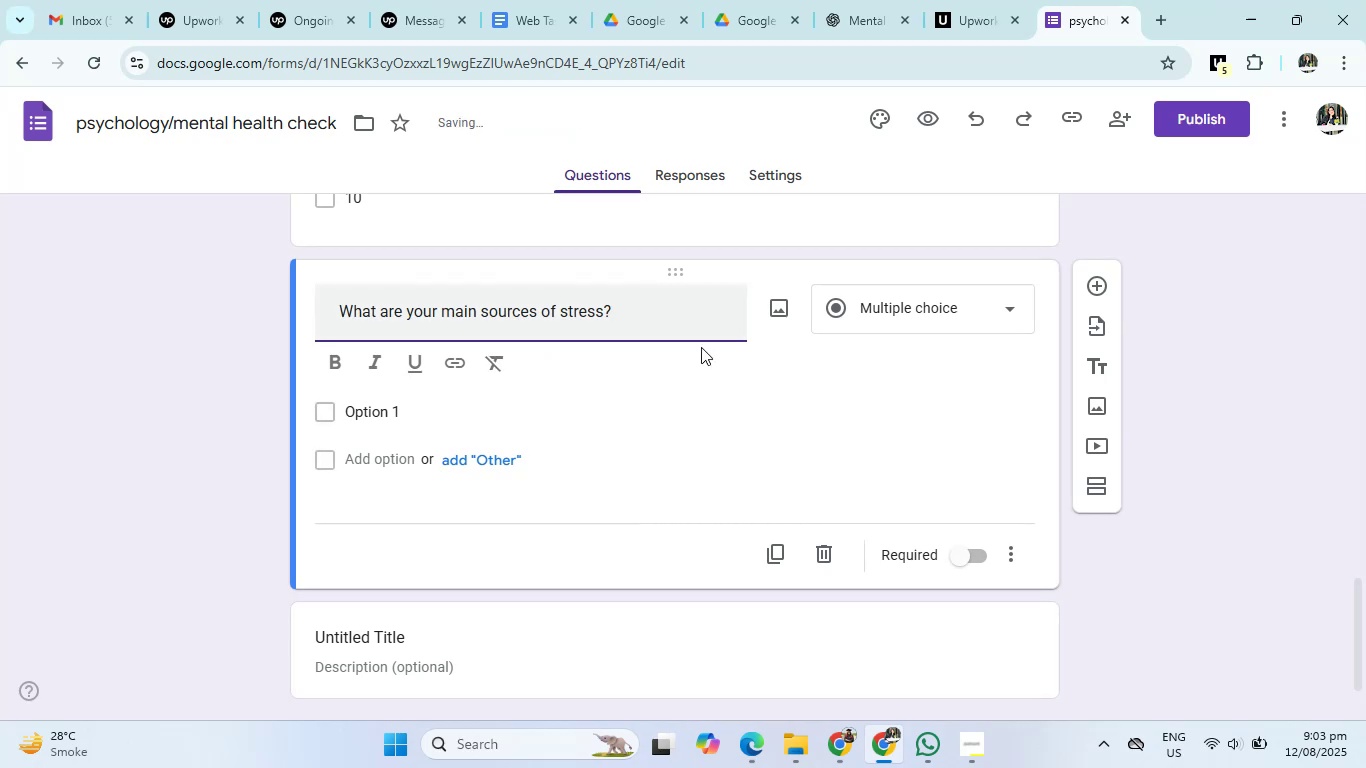 
left_click([878, 324])
 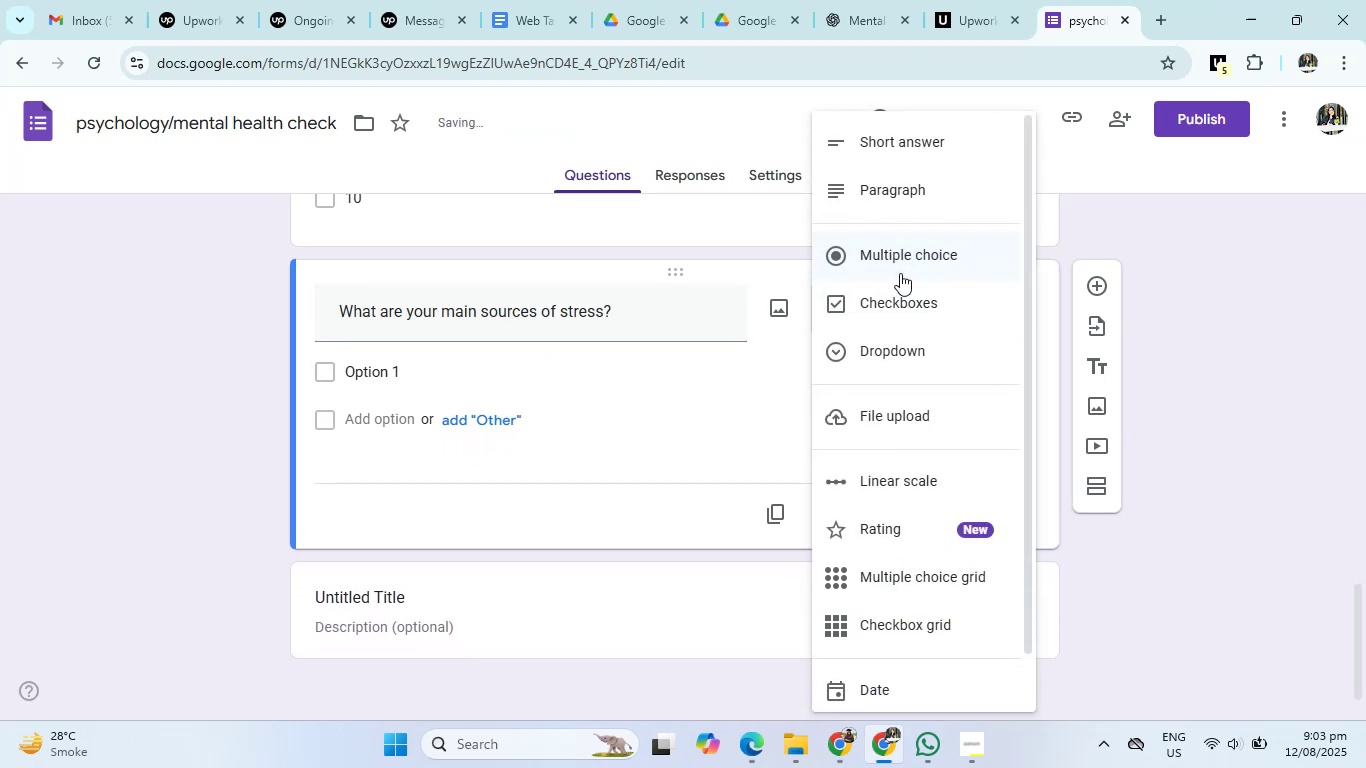 
left_click([900, 273])
 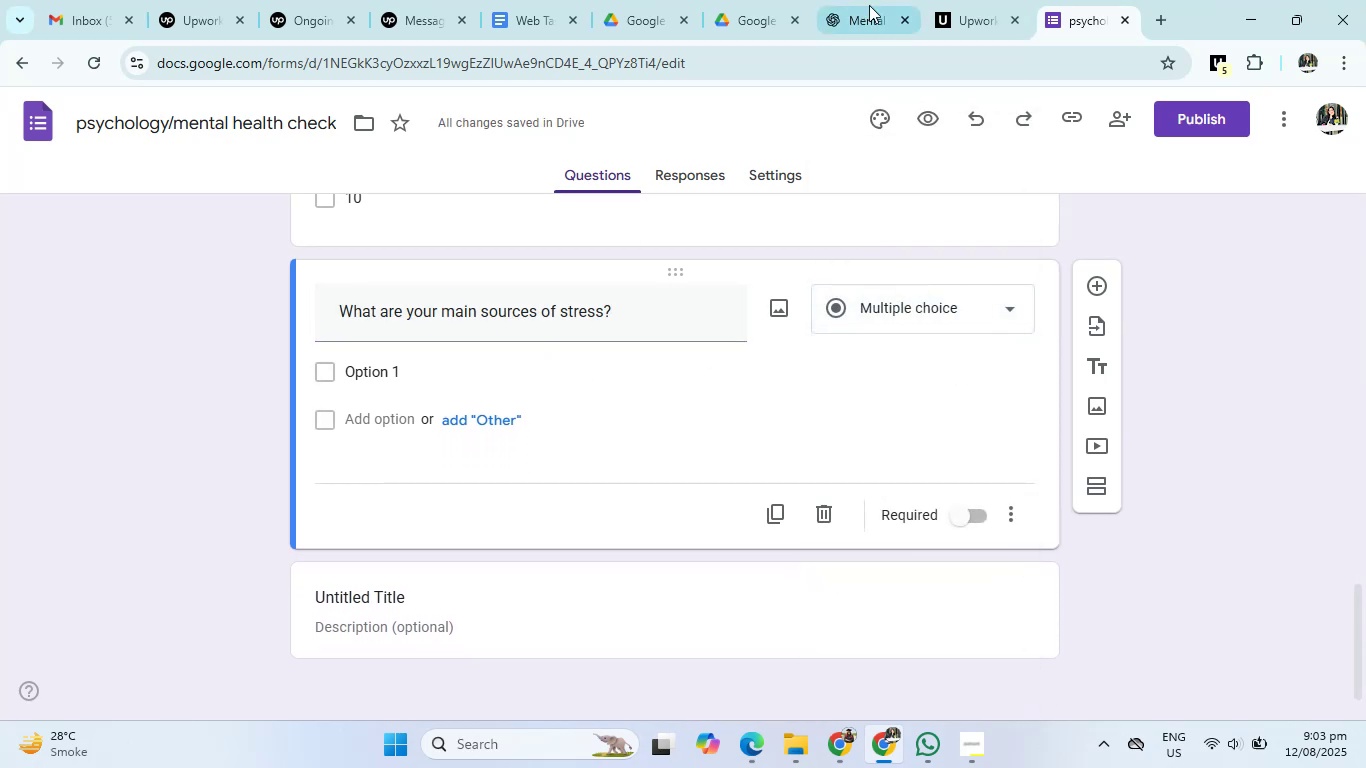 
left_click([883, 0])
 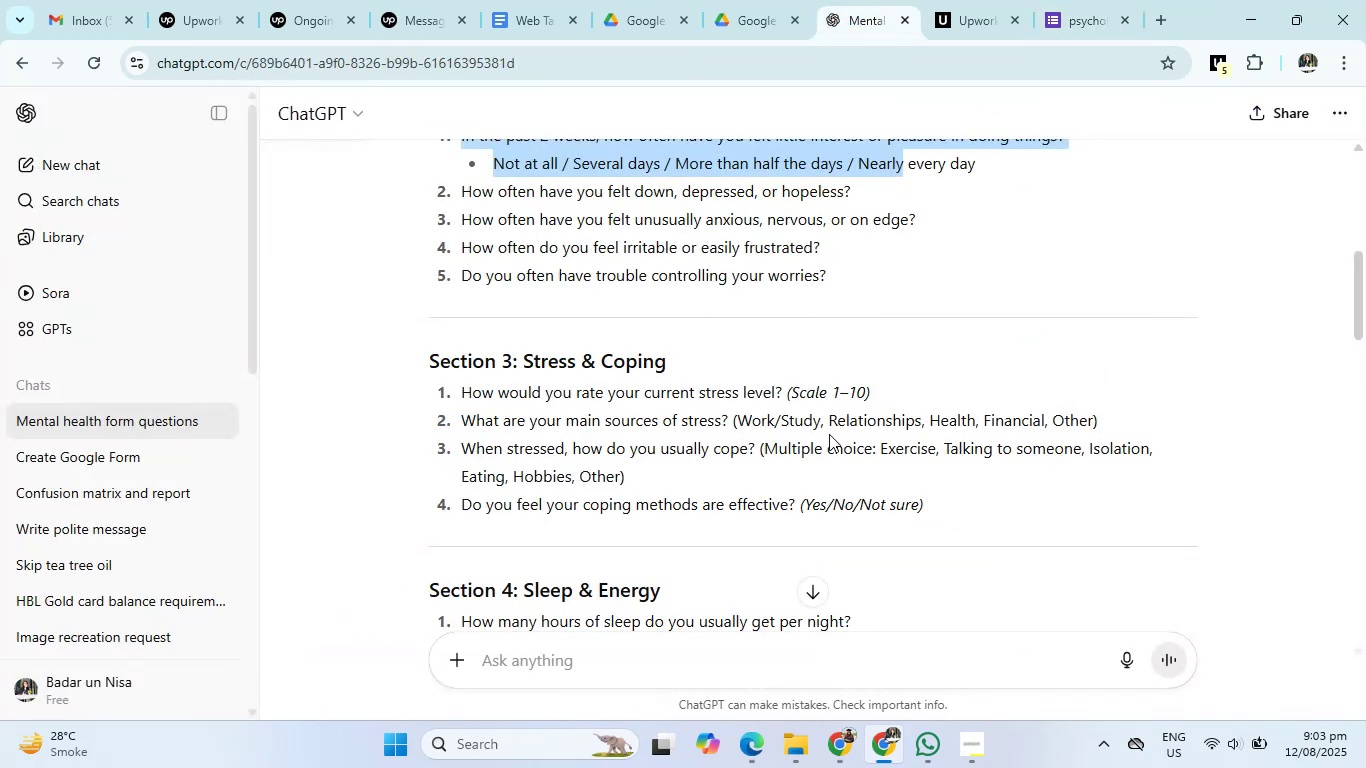 
left_click_drag(start_coordinate=[735, 422], to_coordinate=[819, 423])
 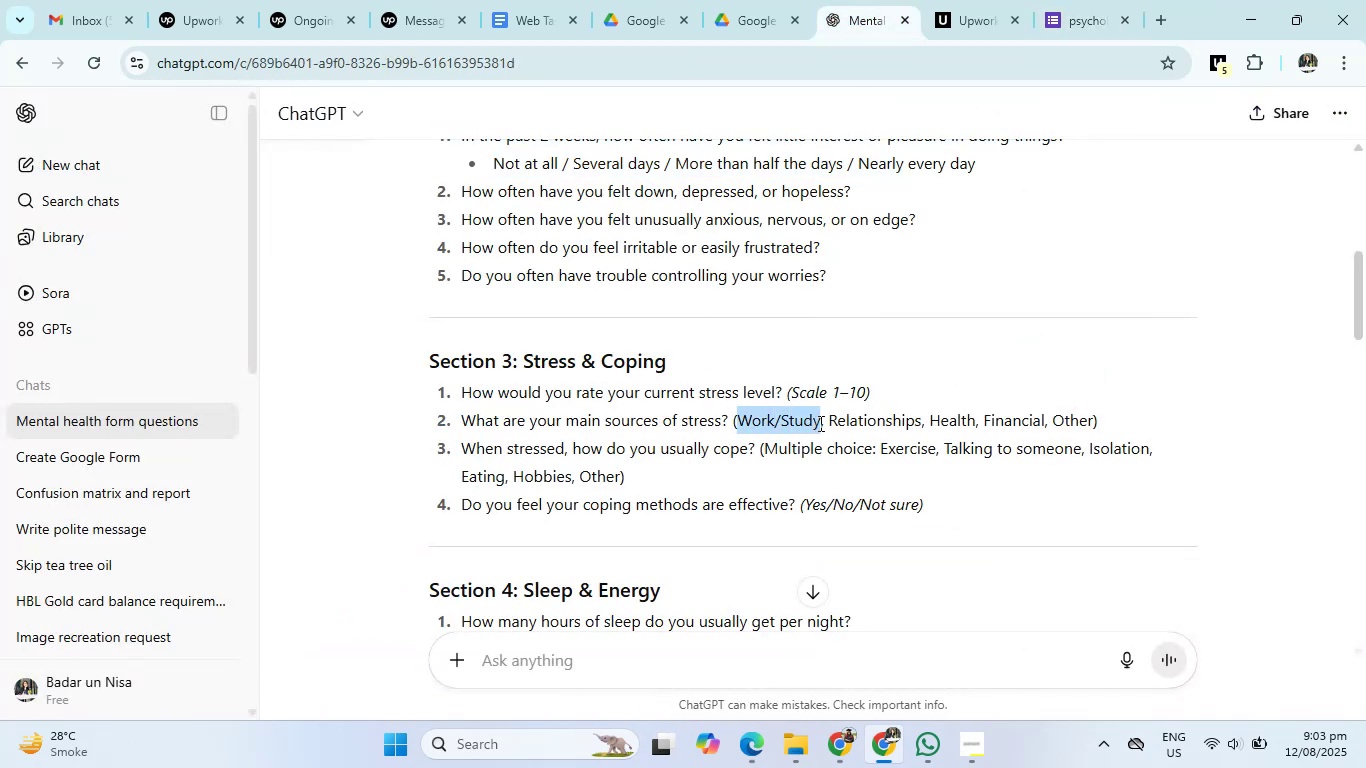 
key(Control+C)
 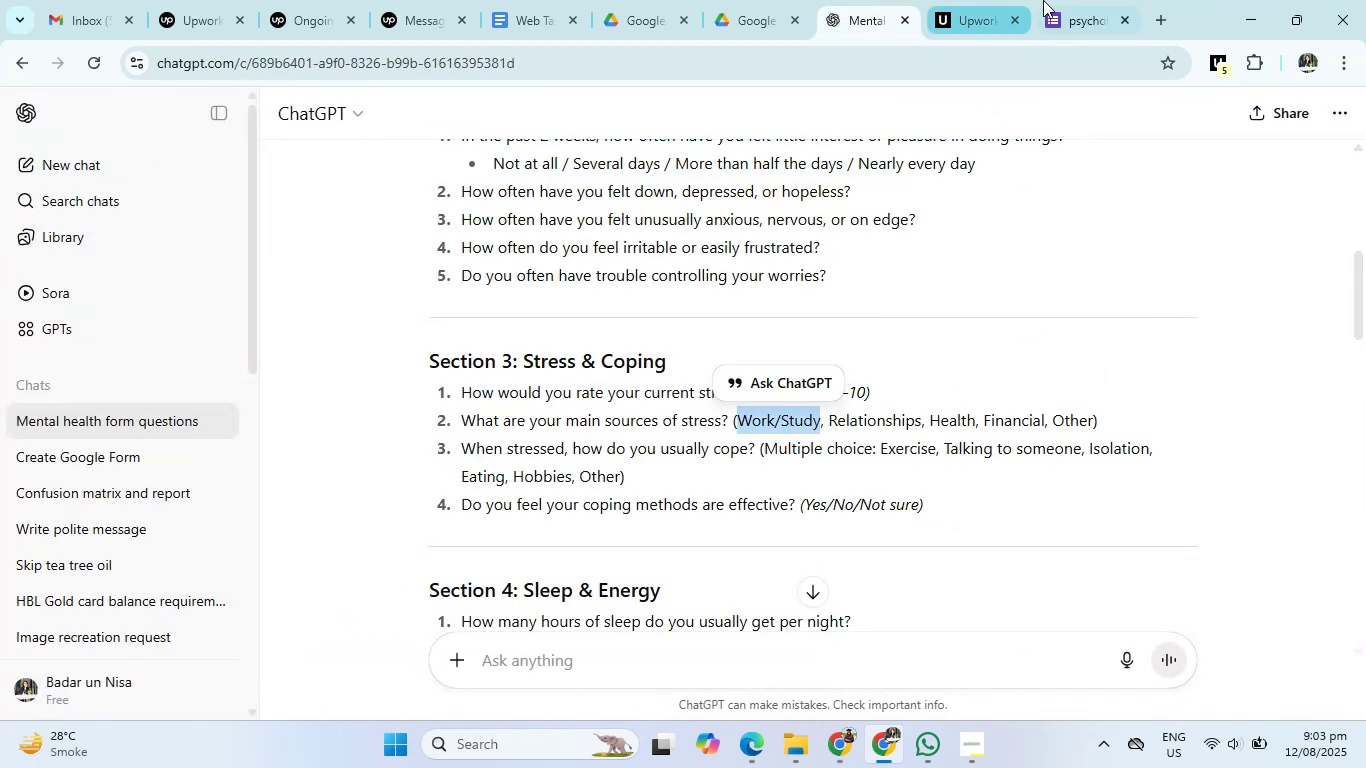 
left_click([1087, 0])
 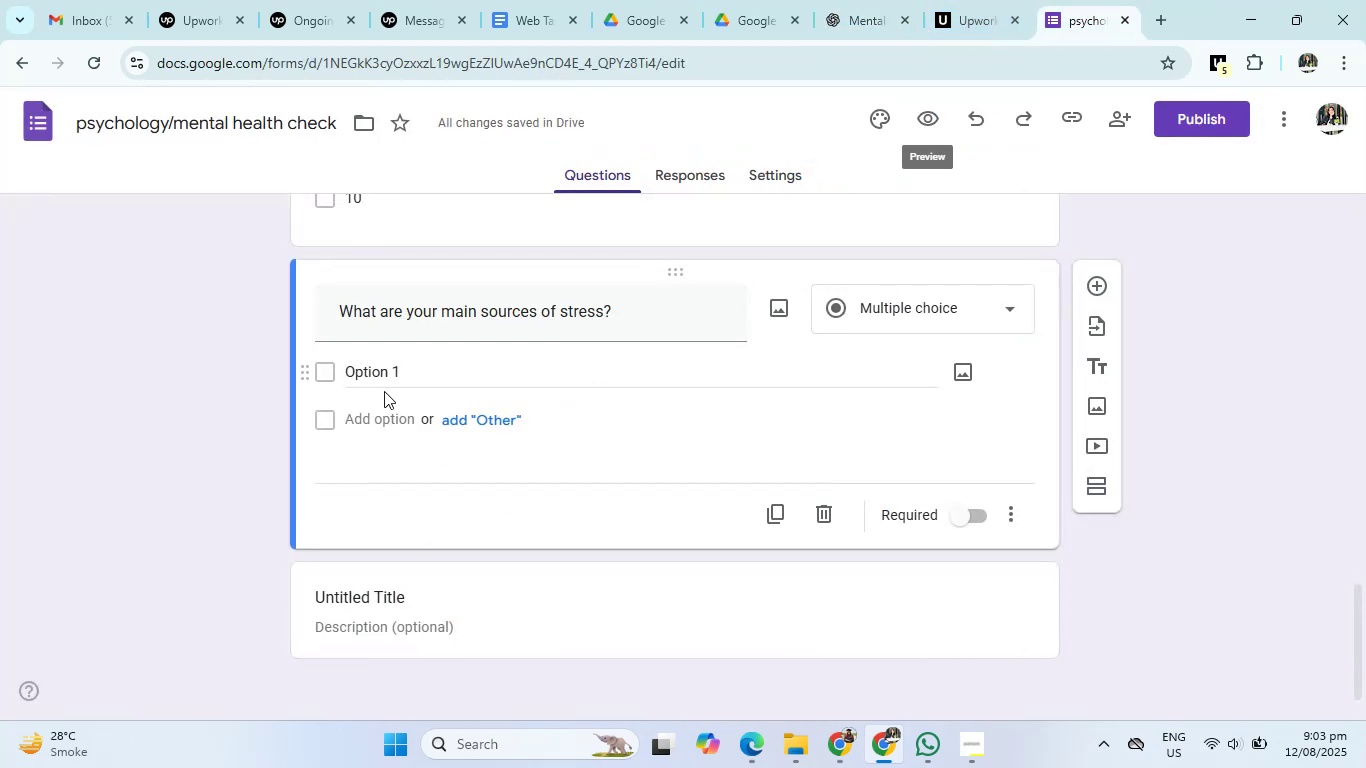 
left_click([375, 369])
 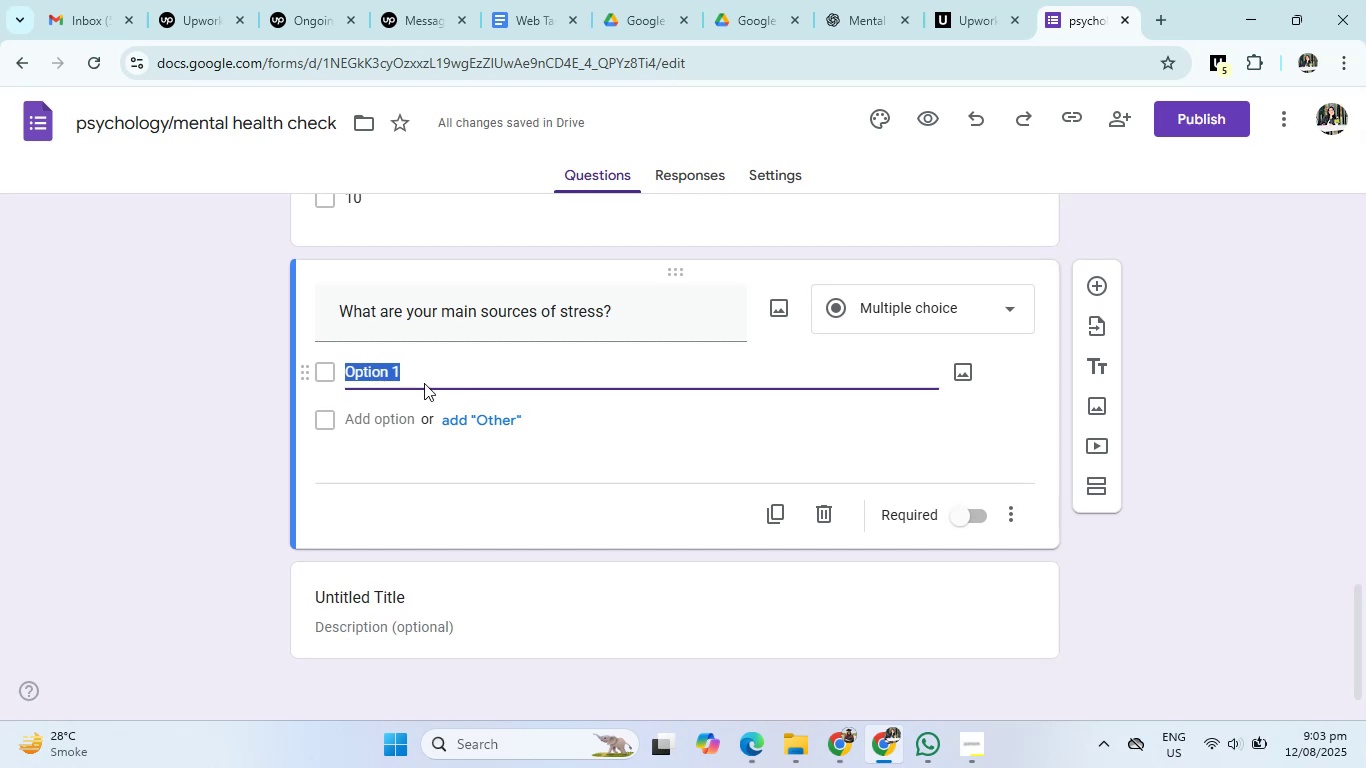 
key(Backspace)
 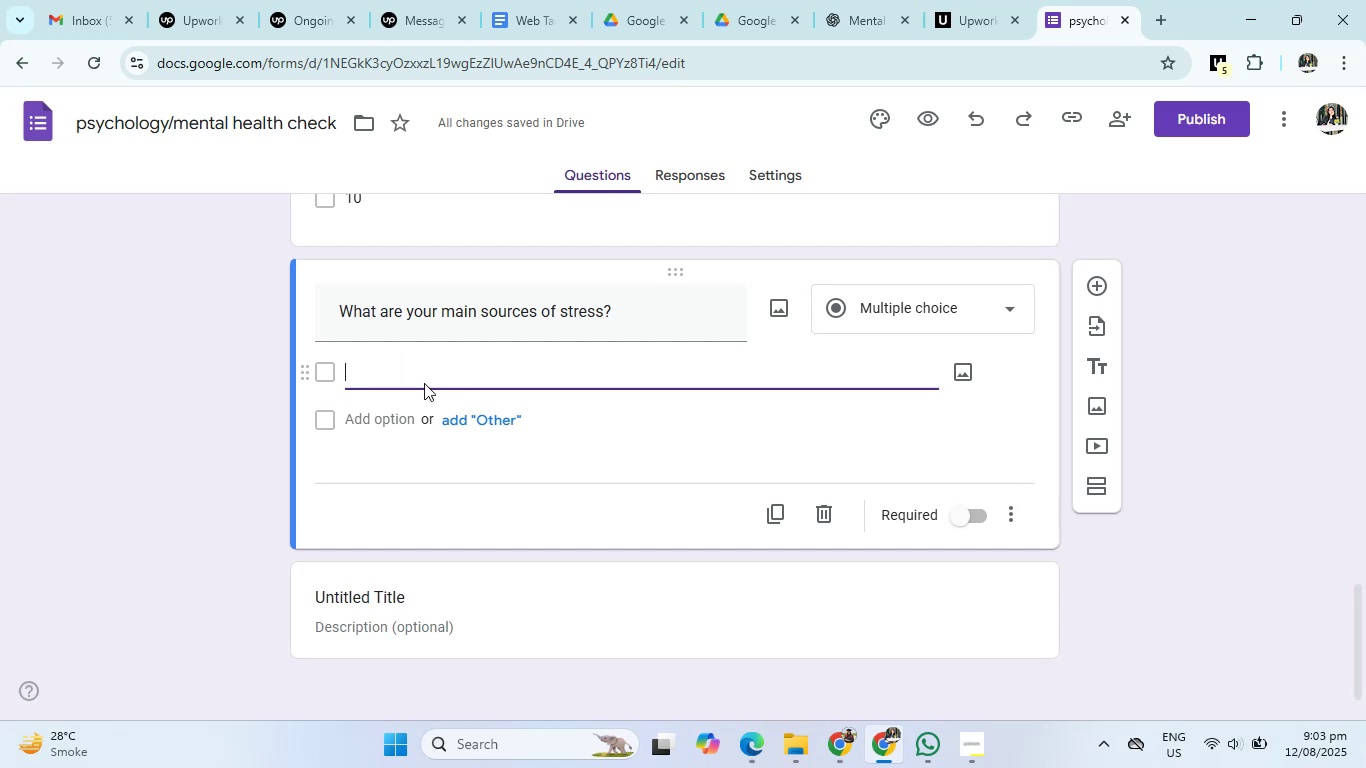 
key(Control+V)
 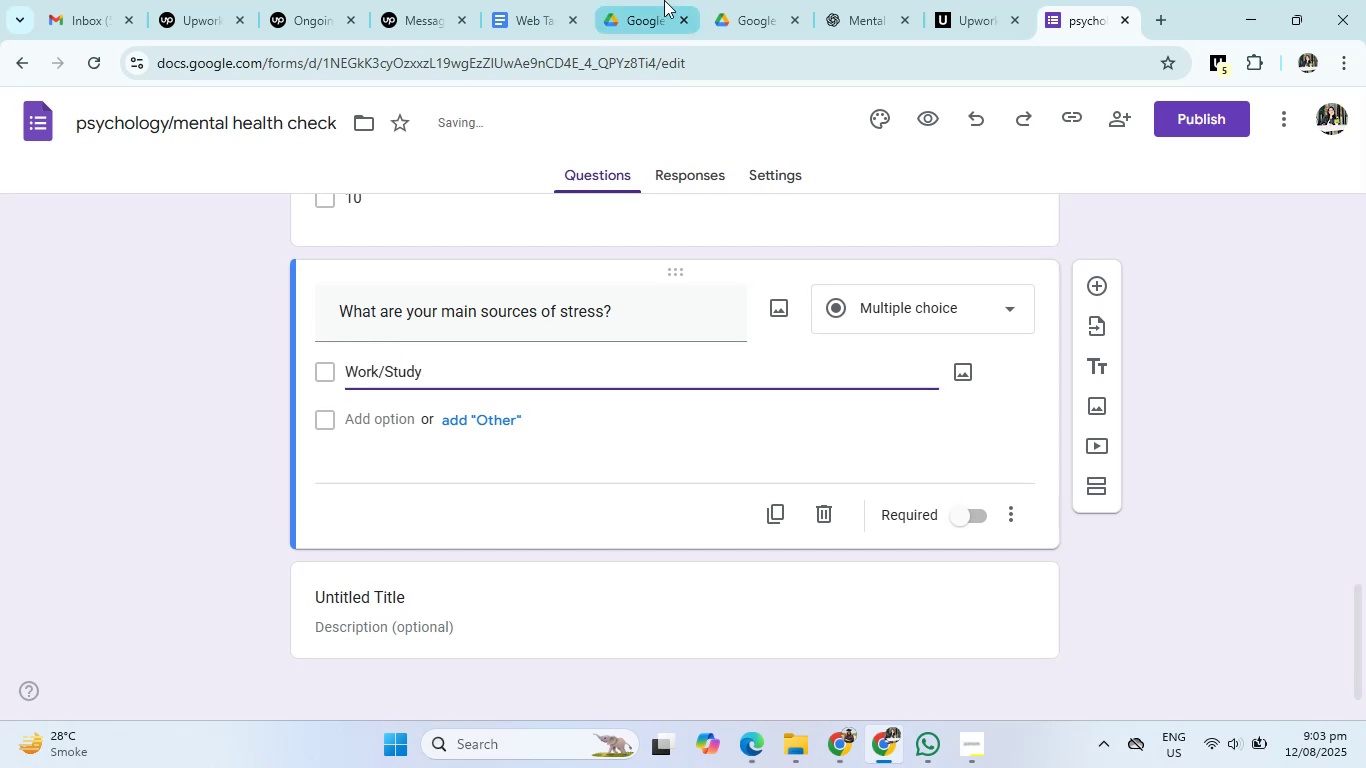 
left_click([852, 0])
 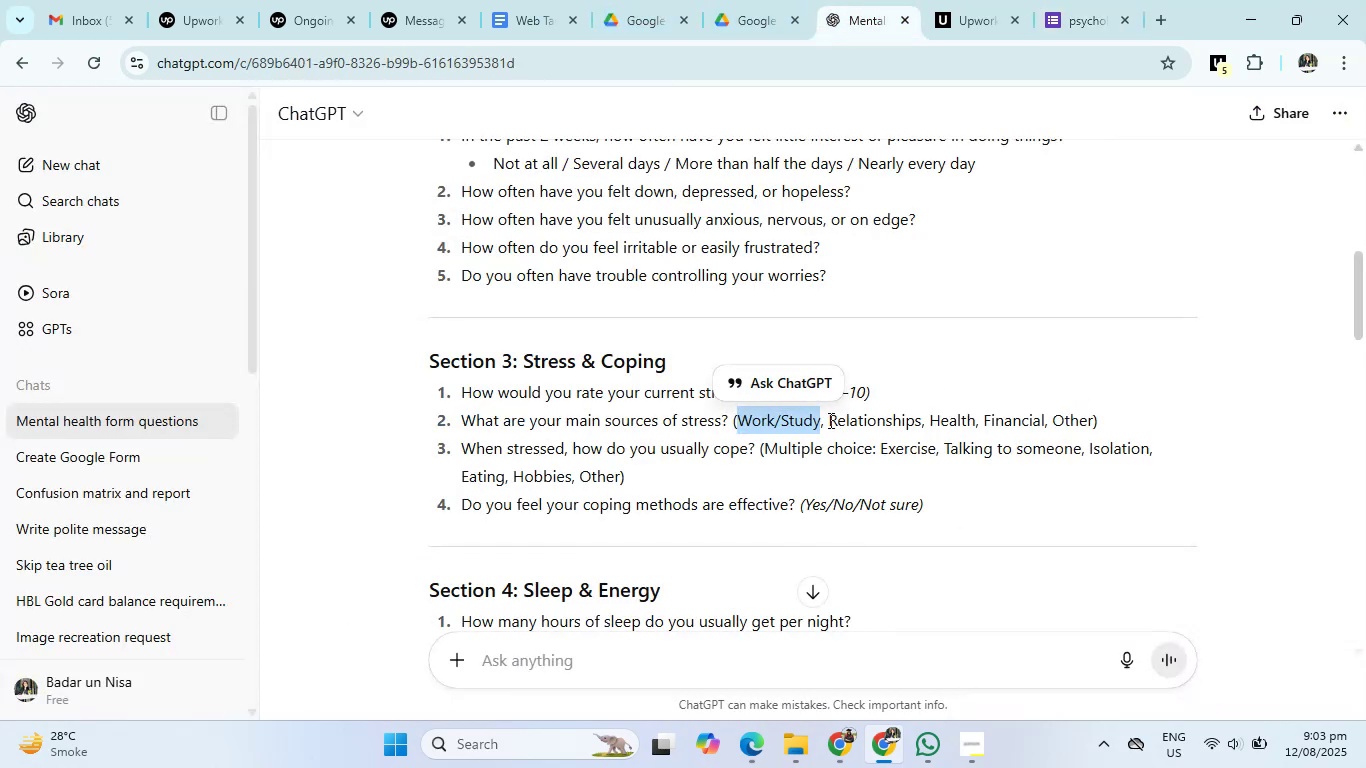 
left_click_drag(start_coordinate=[828, 420], to_coordinate=[918, 421])
 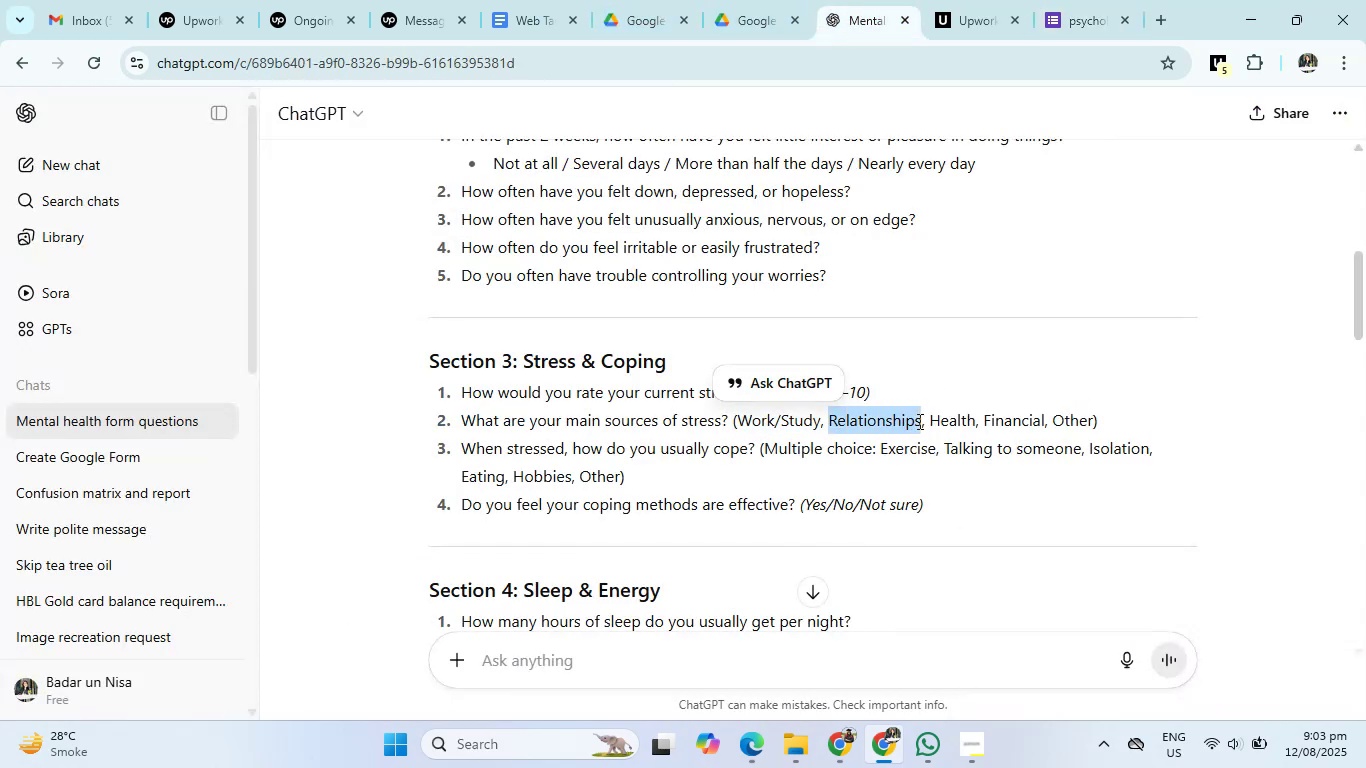 
key(Control+C)
 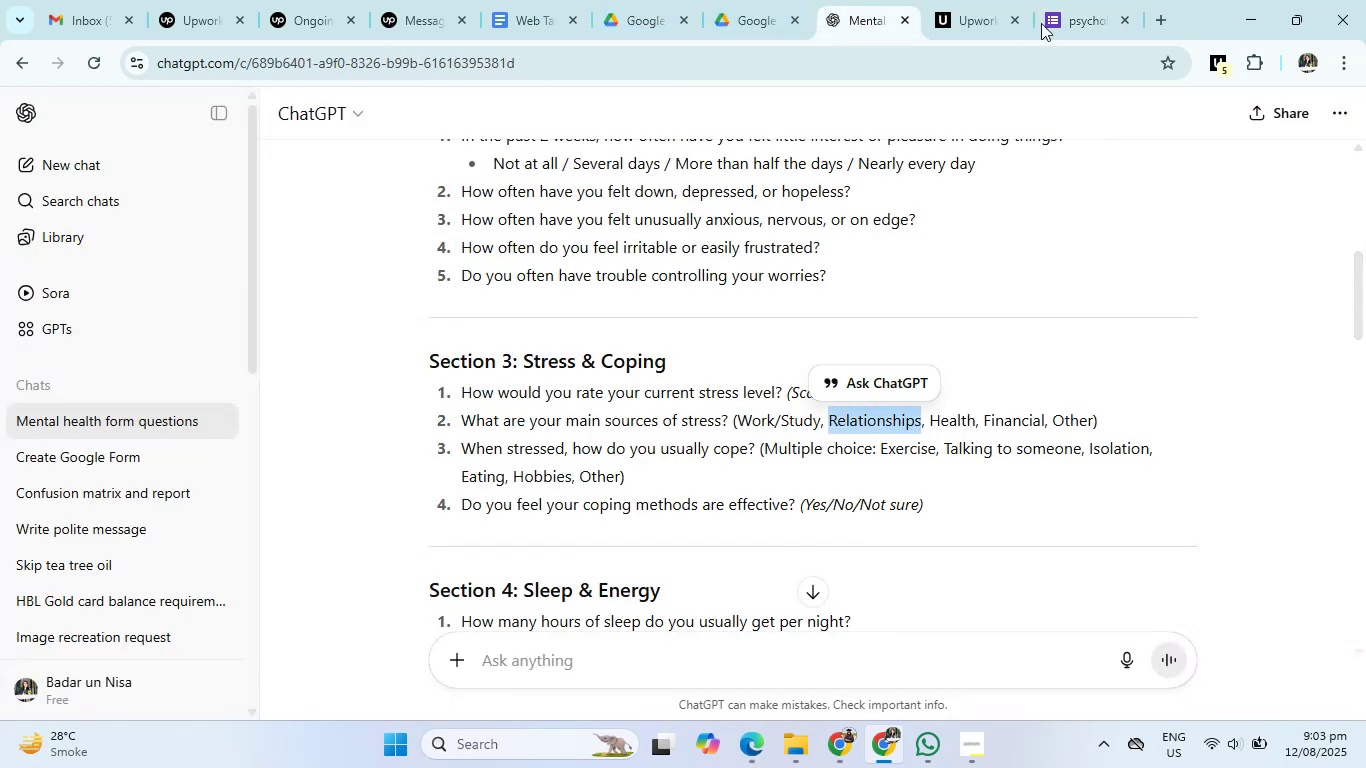 
left_click([1098, 0])
 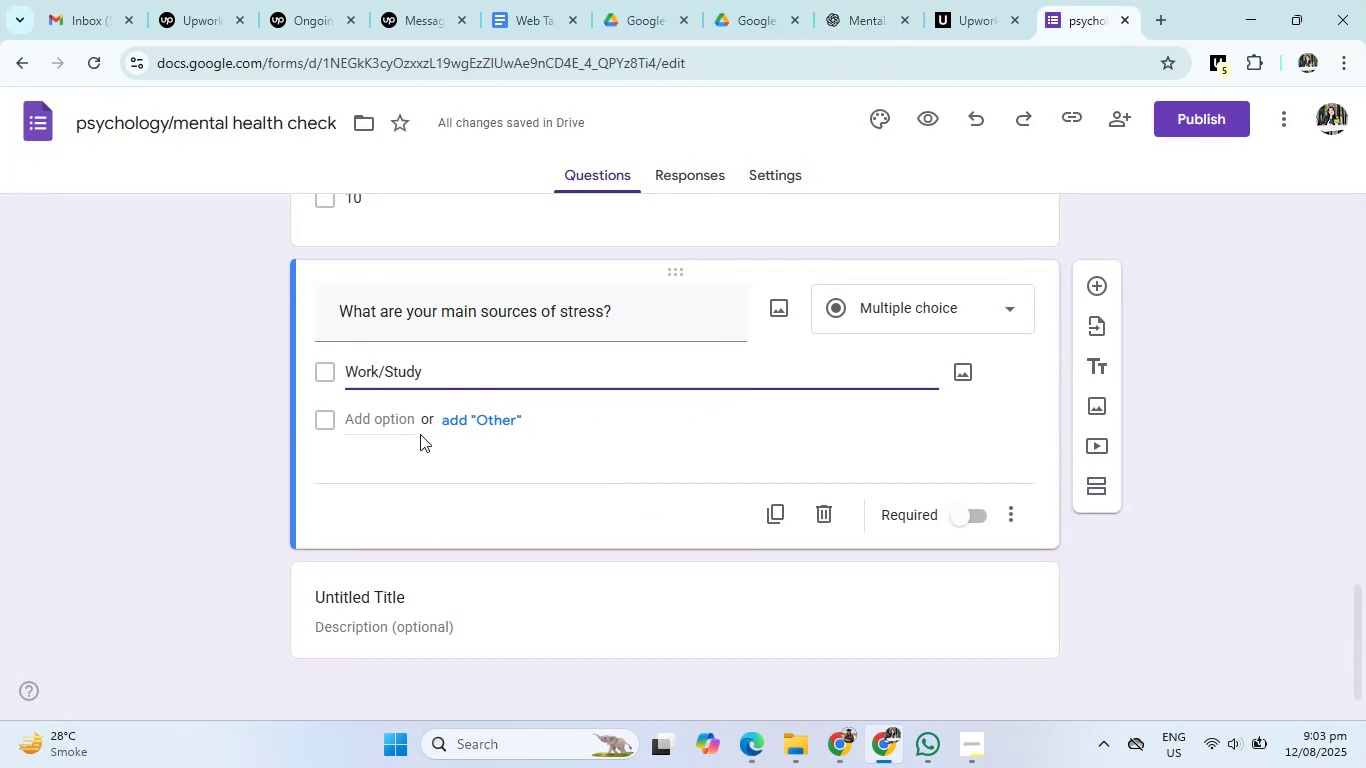 
left_click([389, 417])
 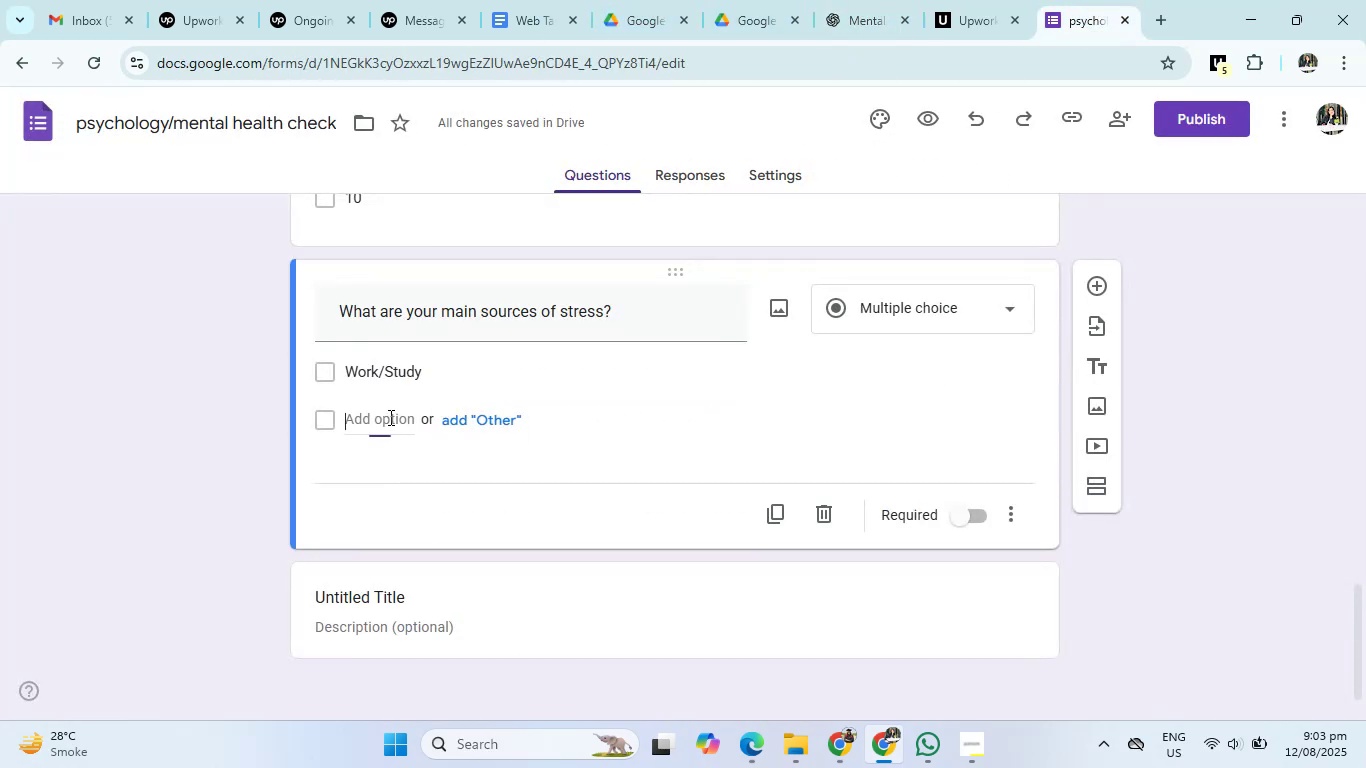 
key(Control+V)
 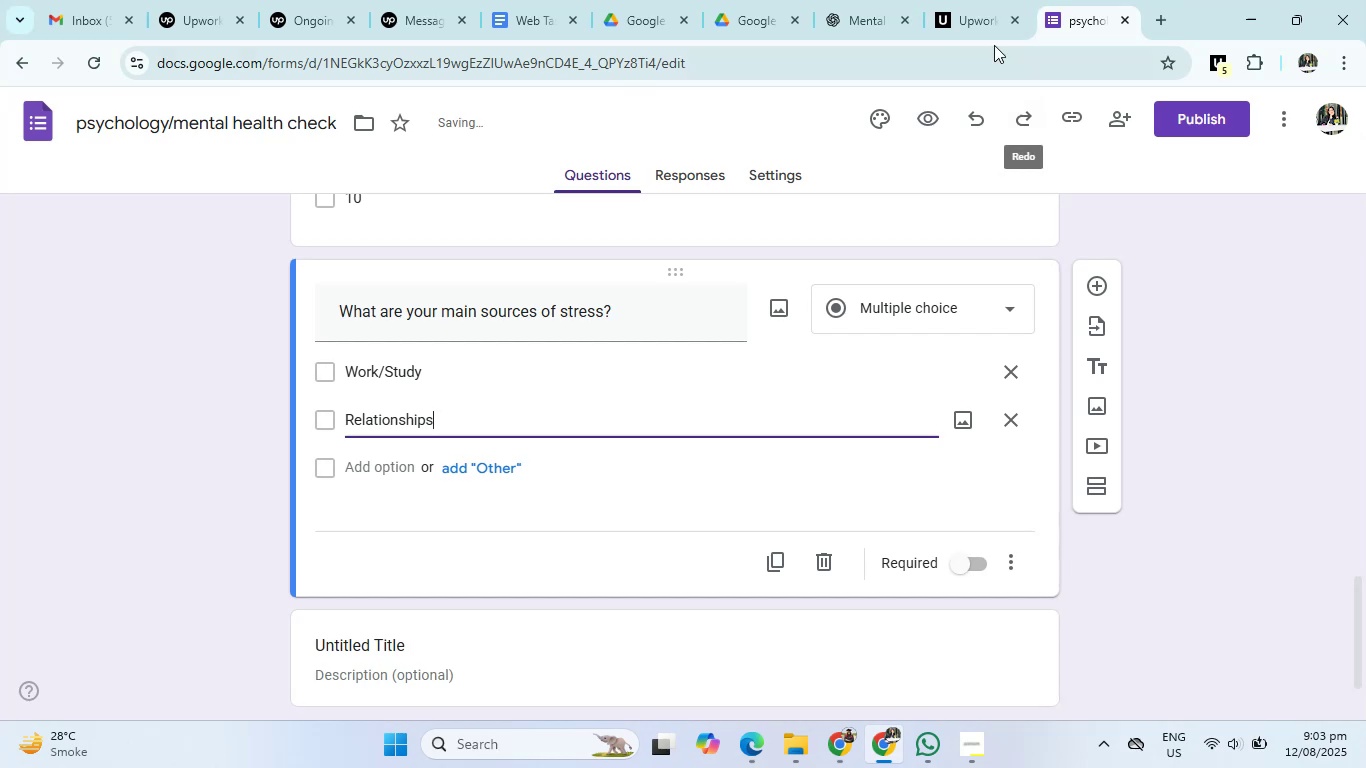 
left_click([885, 1])
 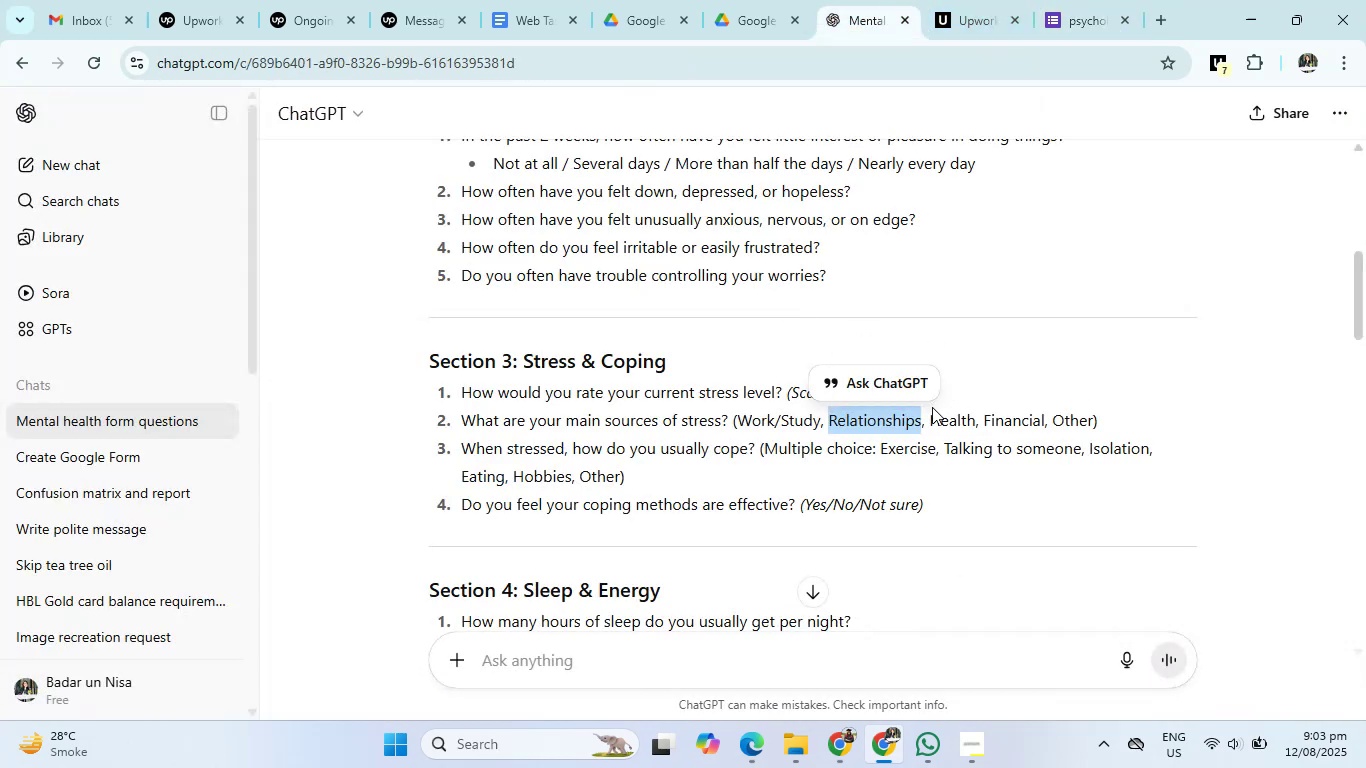 
left_click_drag(start_coordinate=[931, 421], to_coordinate=[1043, 421])
 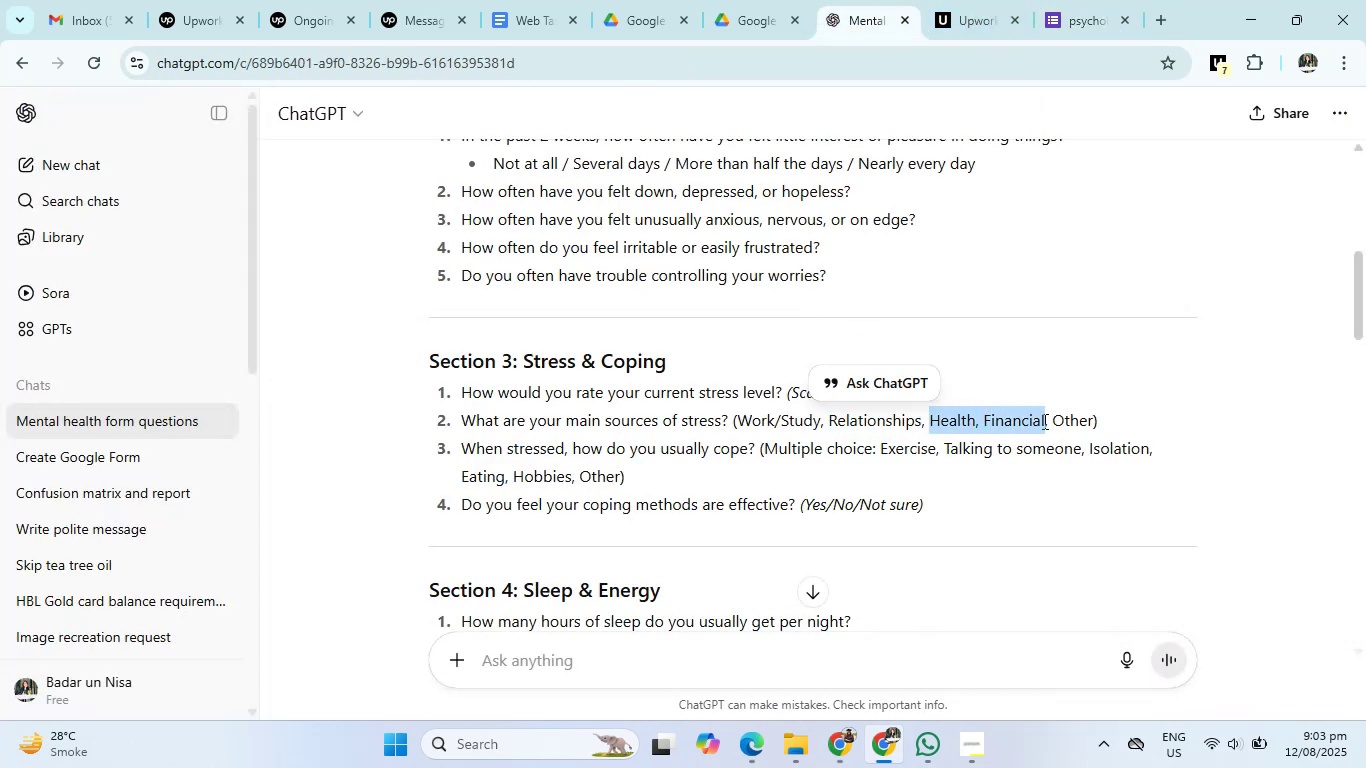 
key(Control+C)
 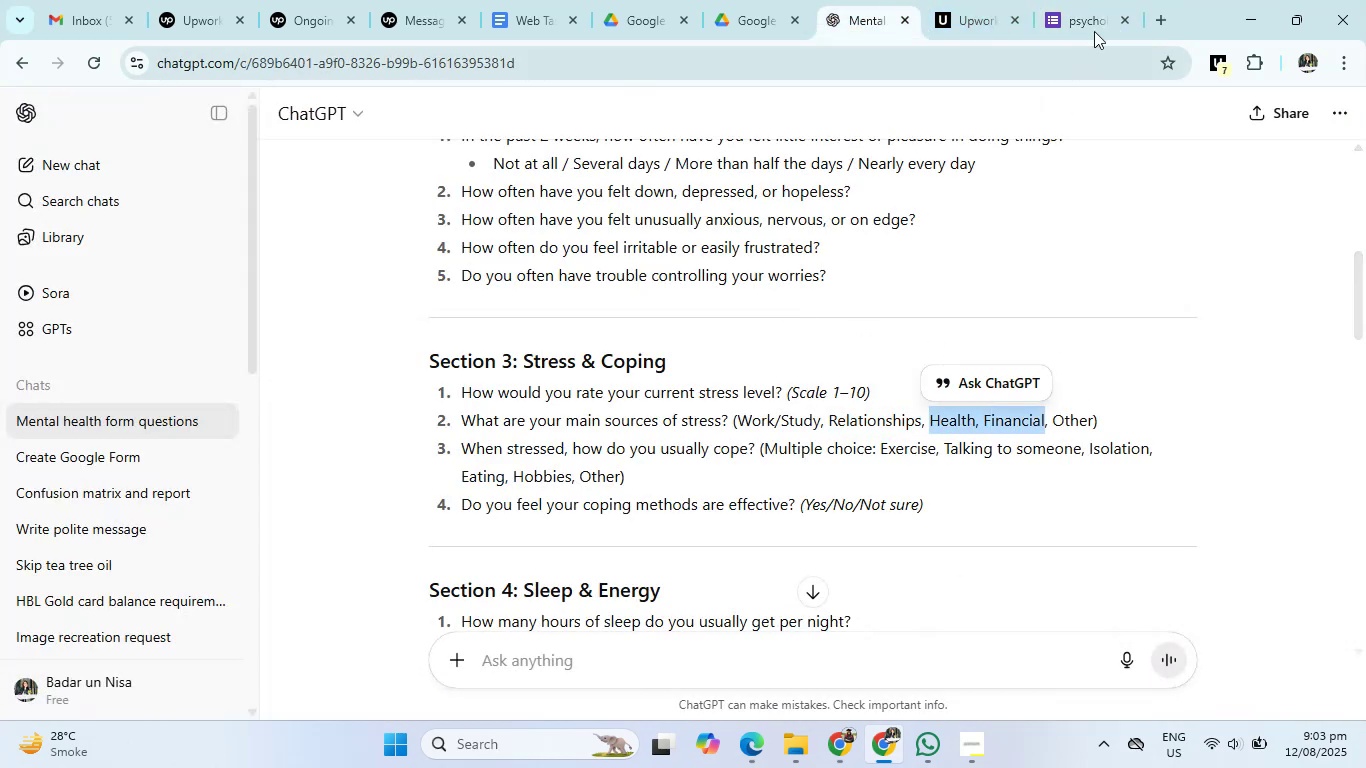 
left_click([1095, 0])
 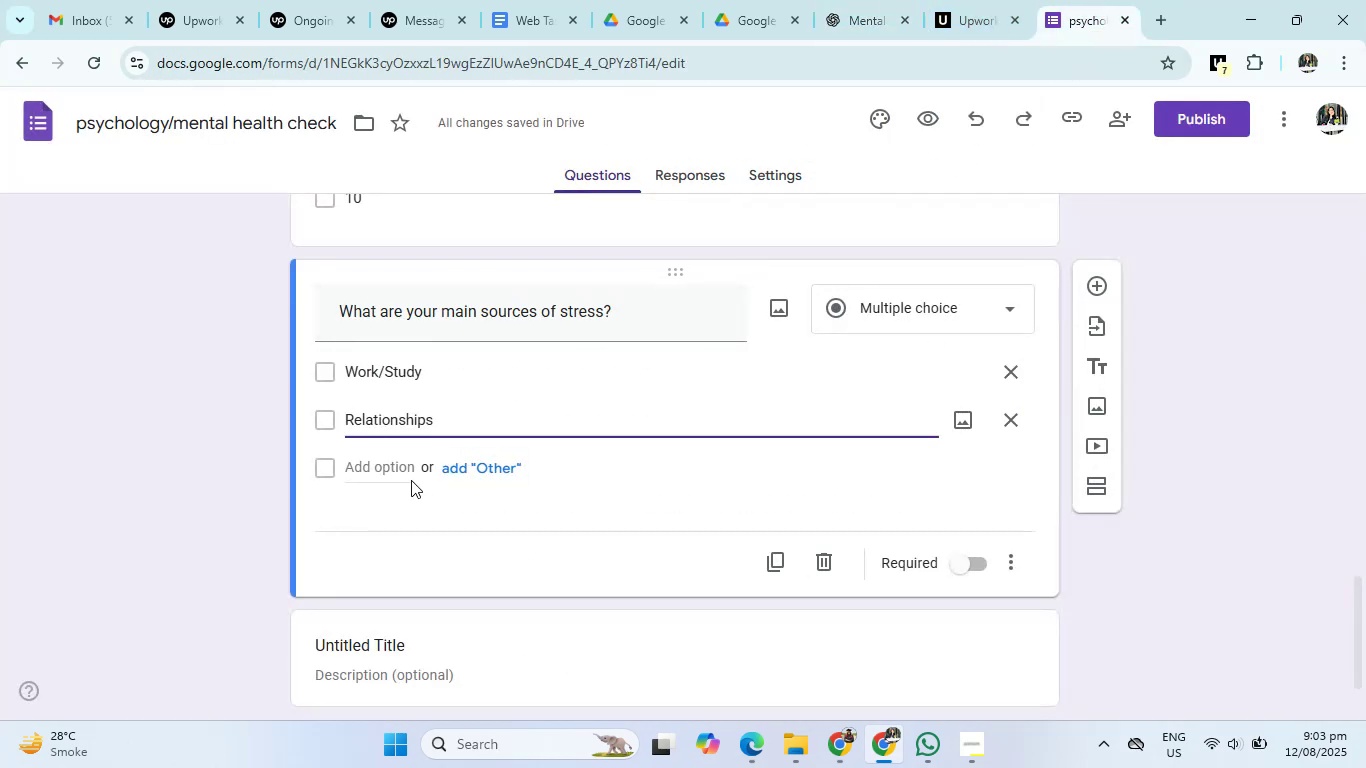 
left_click([398, 469])
 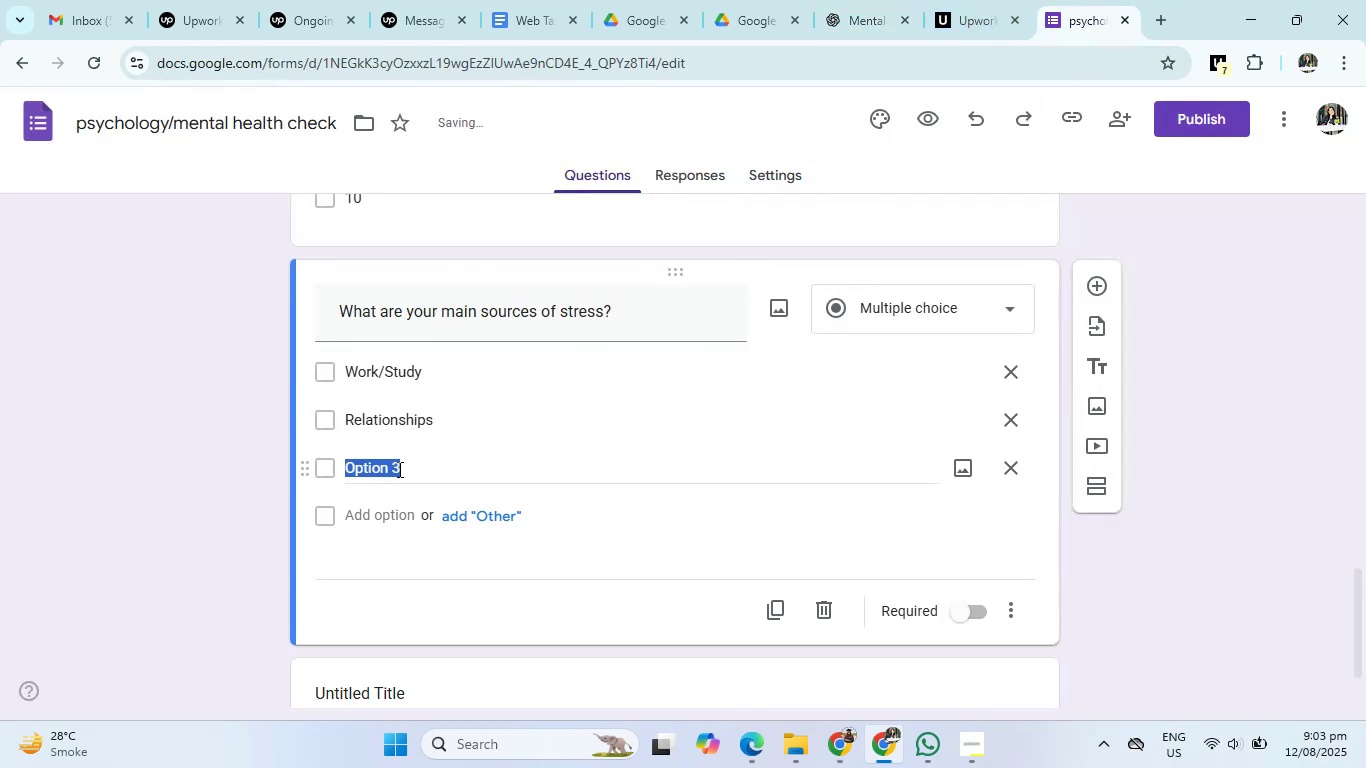 
key(Control+V)
 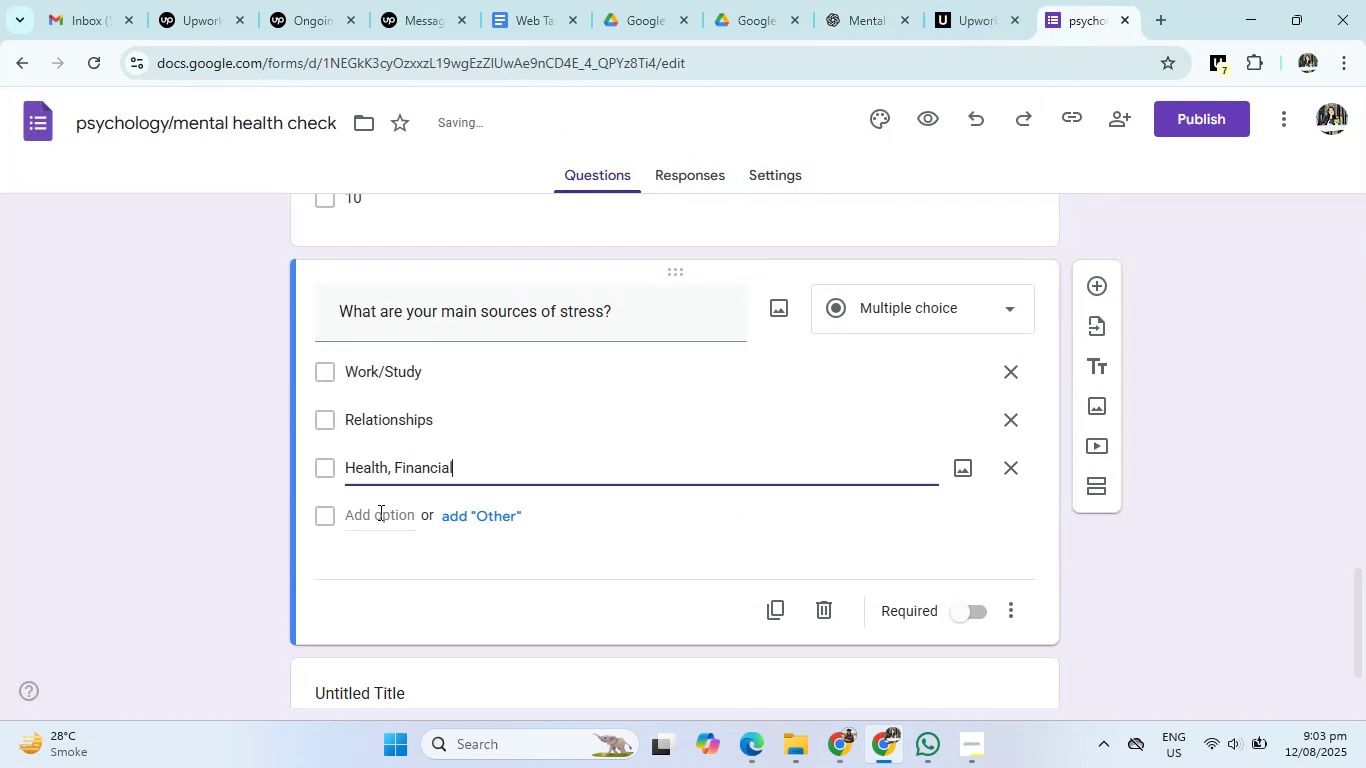 
left_click([378, 520])
 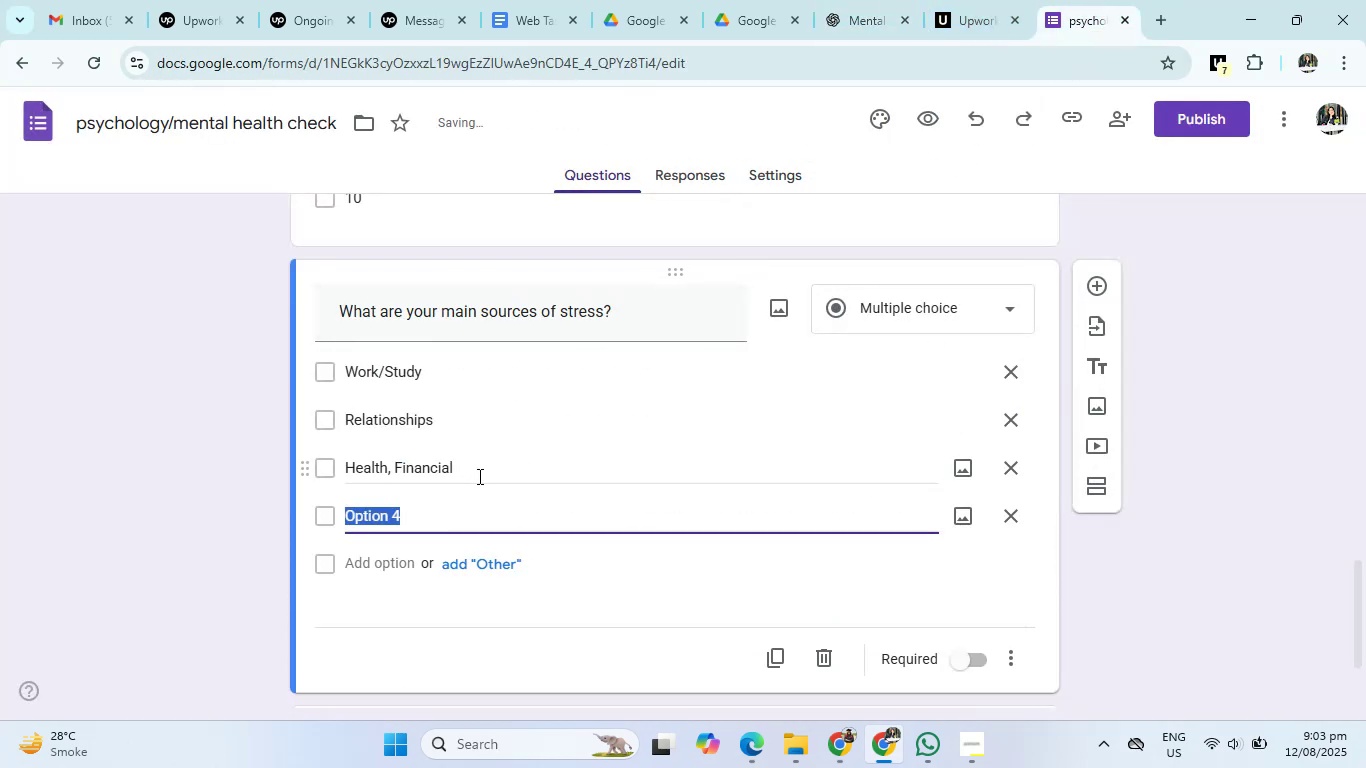 
key(Backspace)
type(others)
 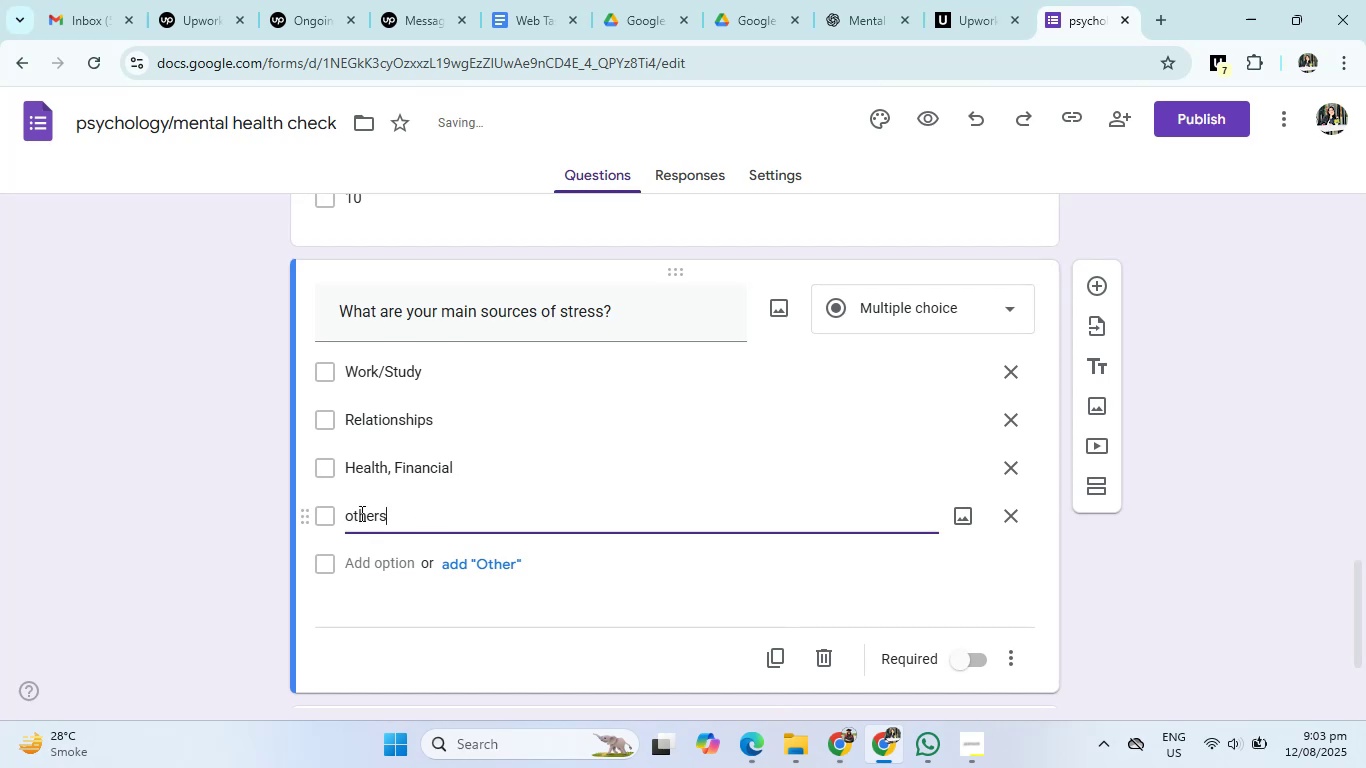 
left_click([353, 515])
 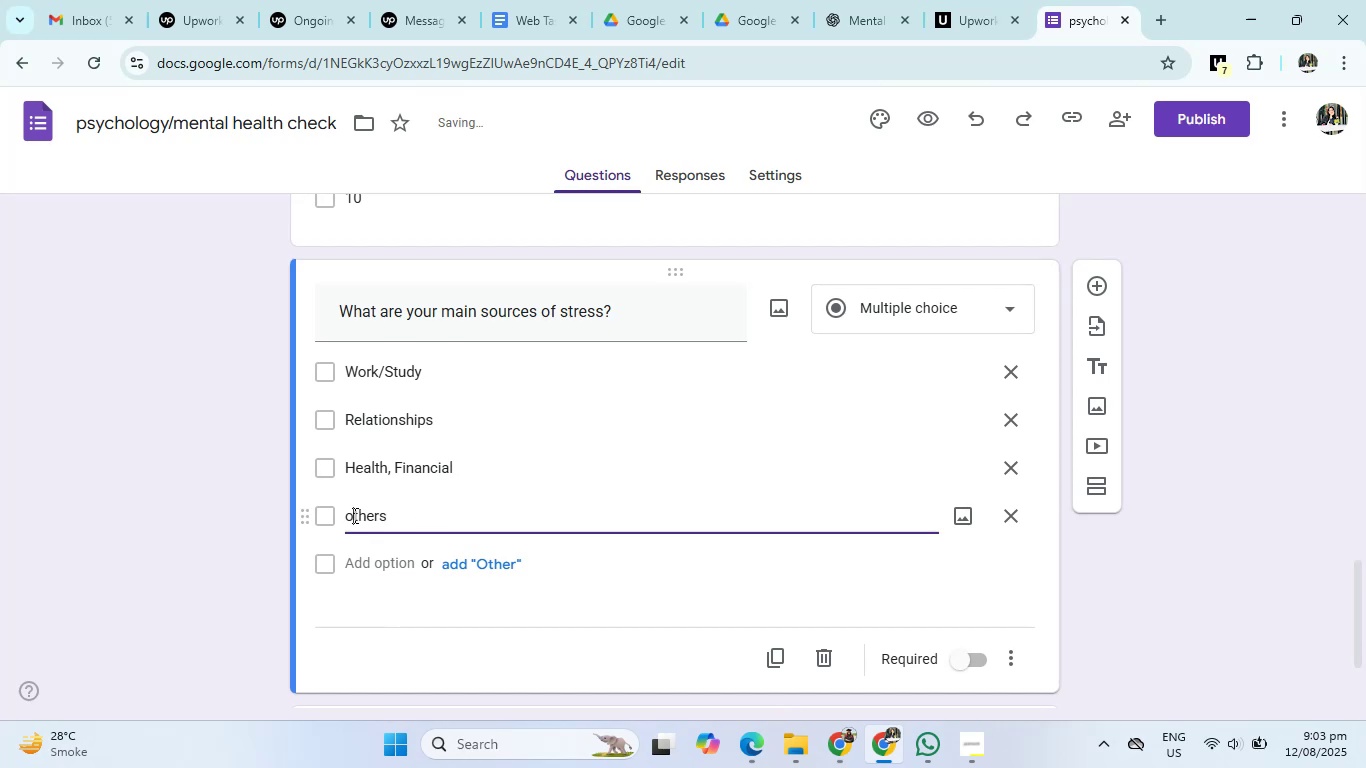 
key(Backspace)
 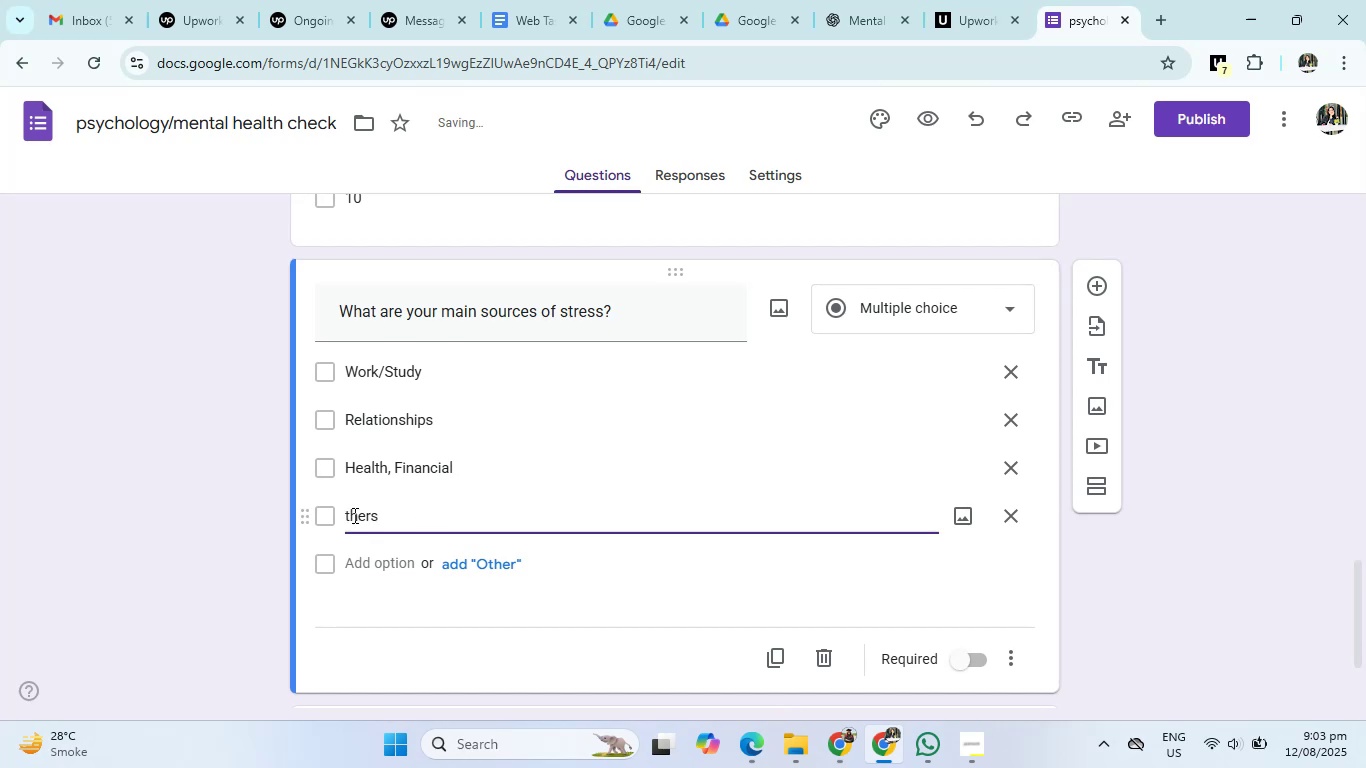 
key(Shift+O)
 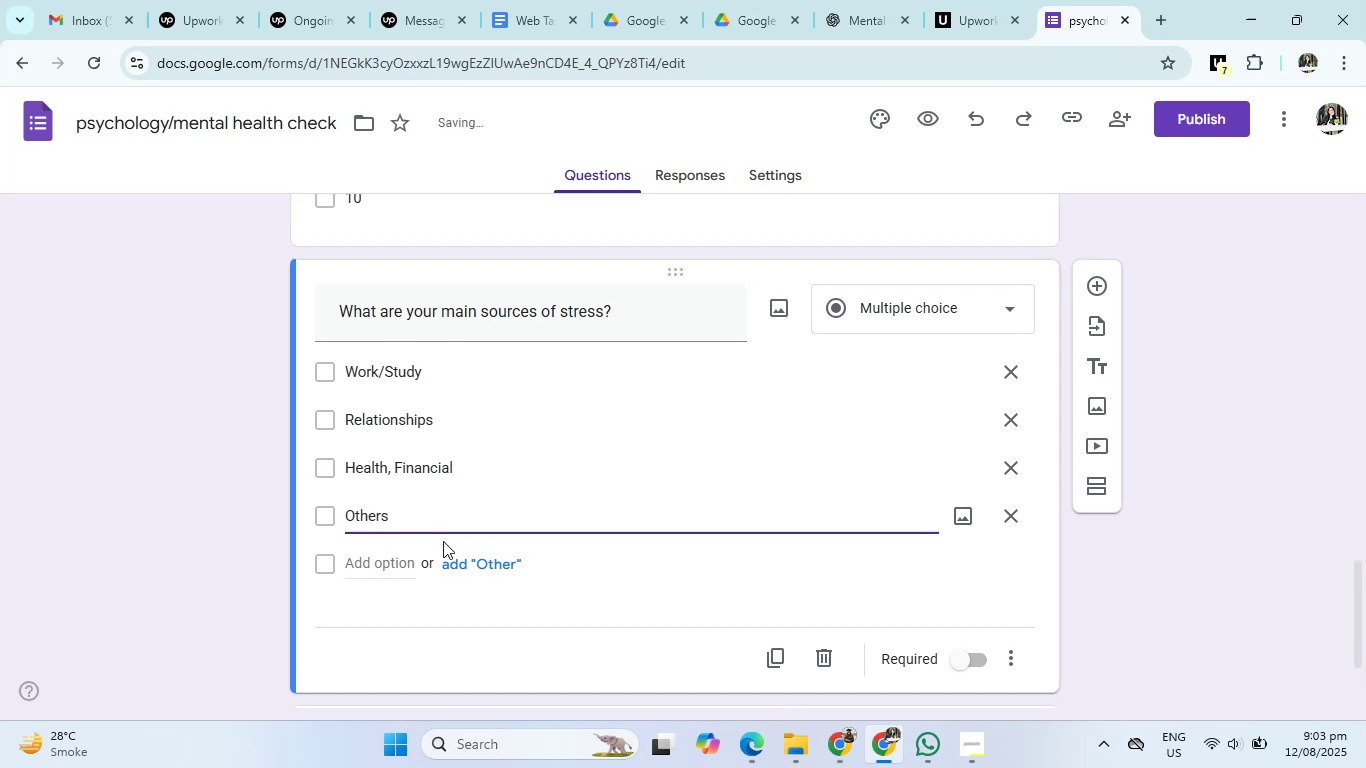 
left_click([534, 556])
 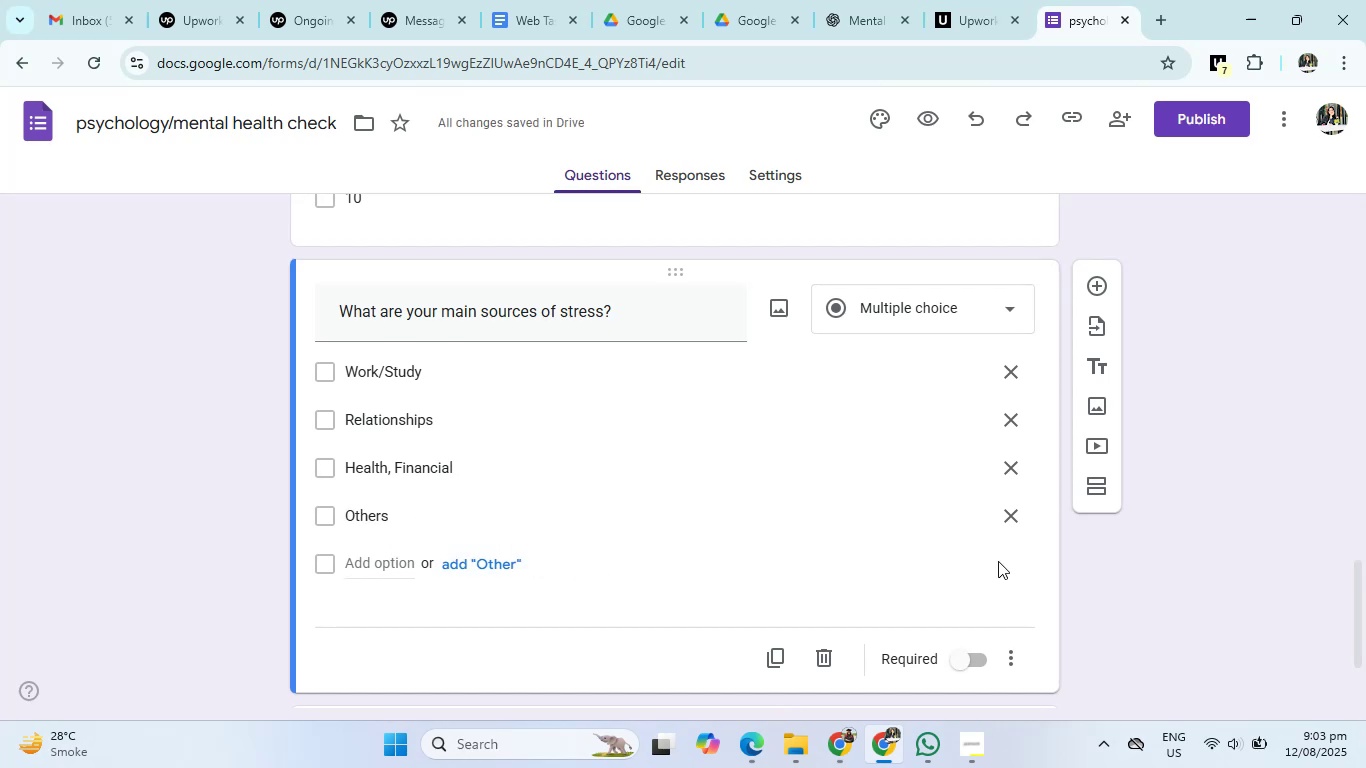 
left_click([1167, 557])
 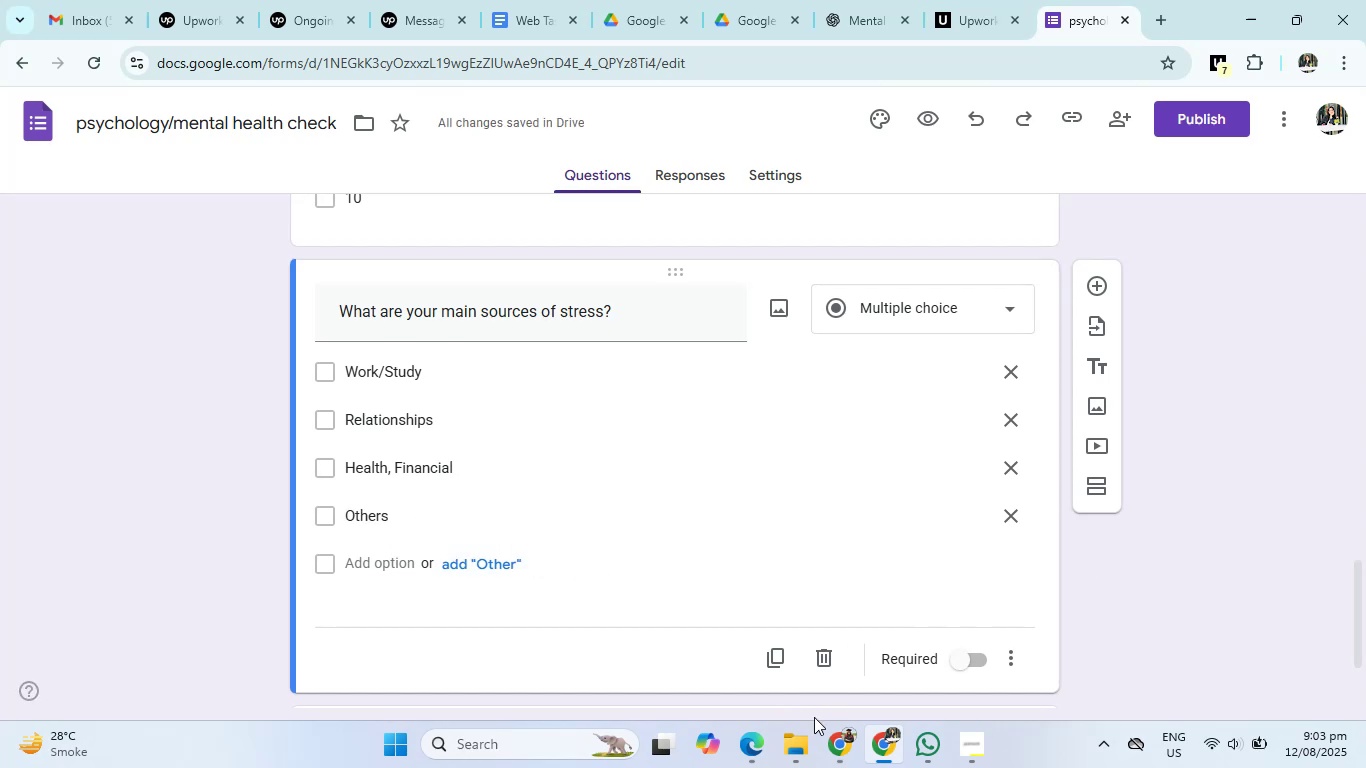 
left_click([752, 762])
 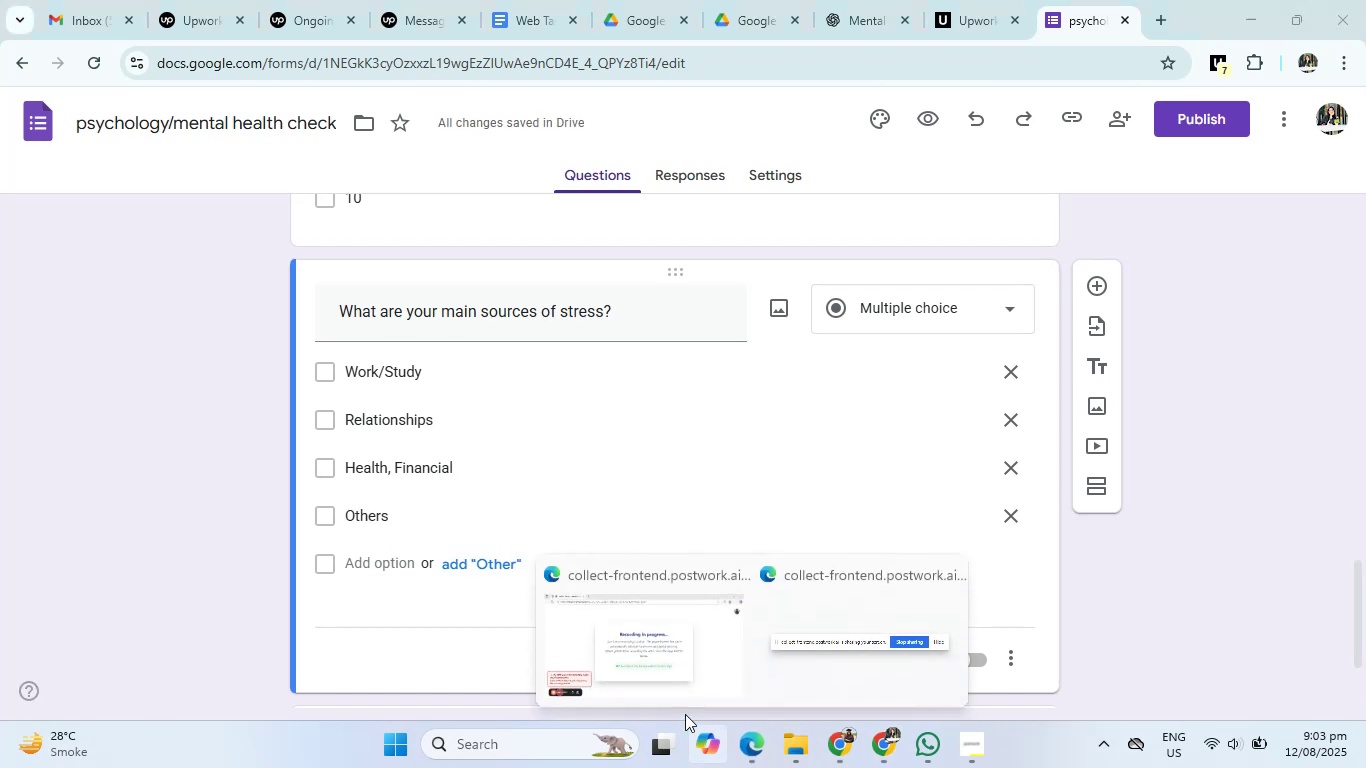 
left_click([660, 678])
 